 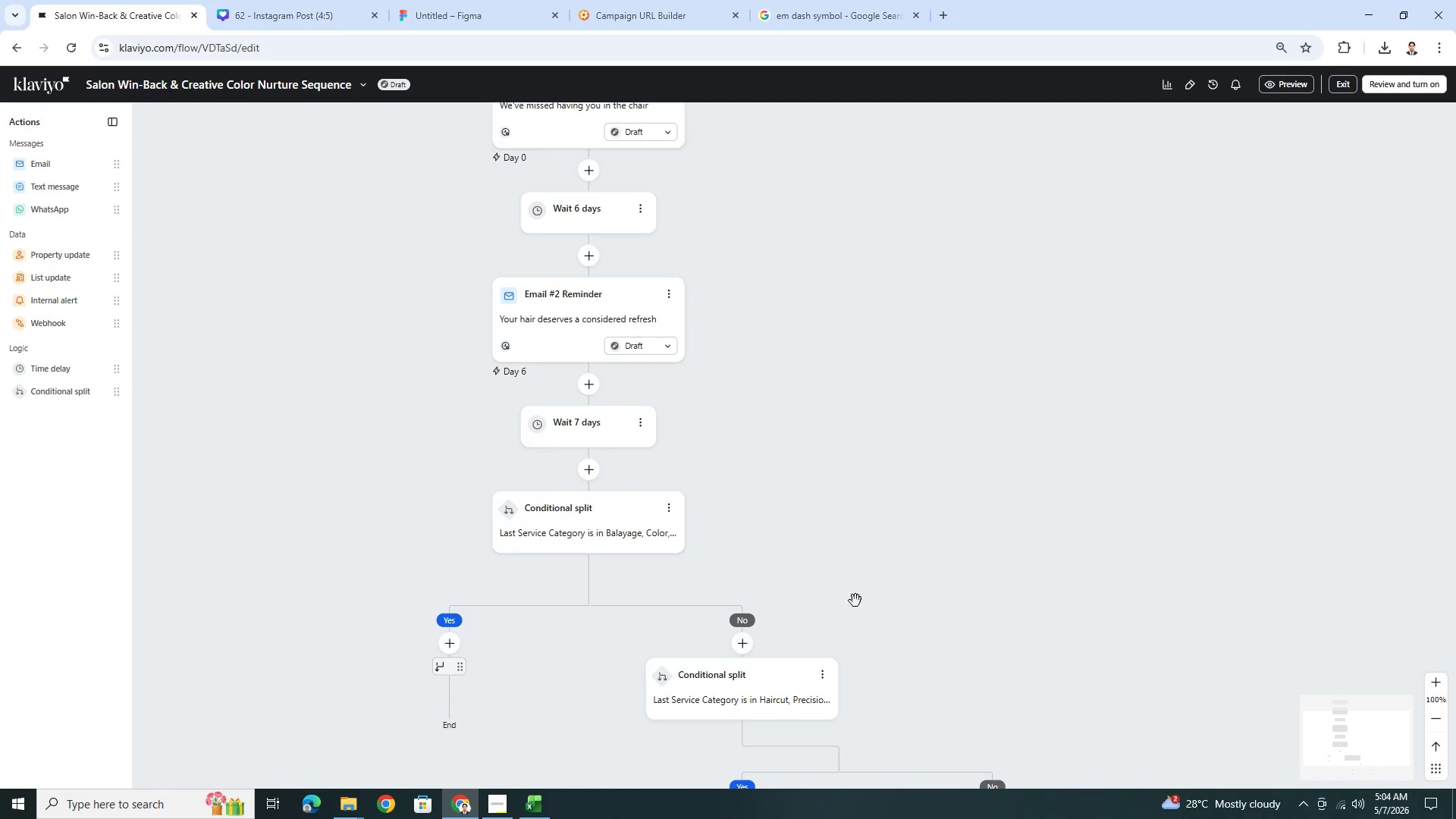 
scroll: coordinate [608, 577], scroll_direction: down, amount: 3.0
 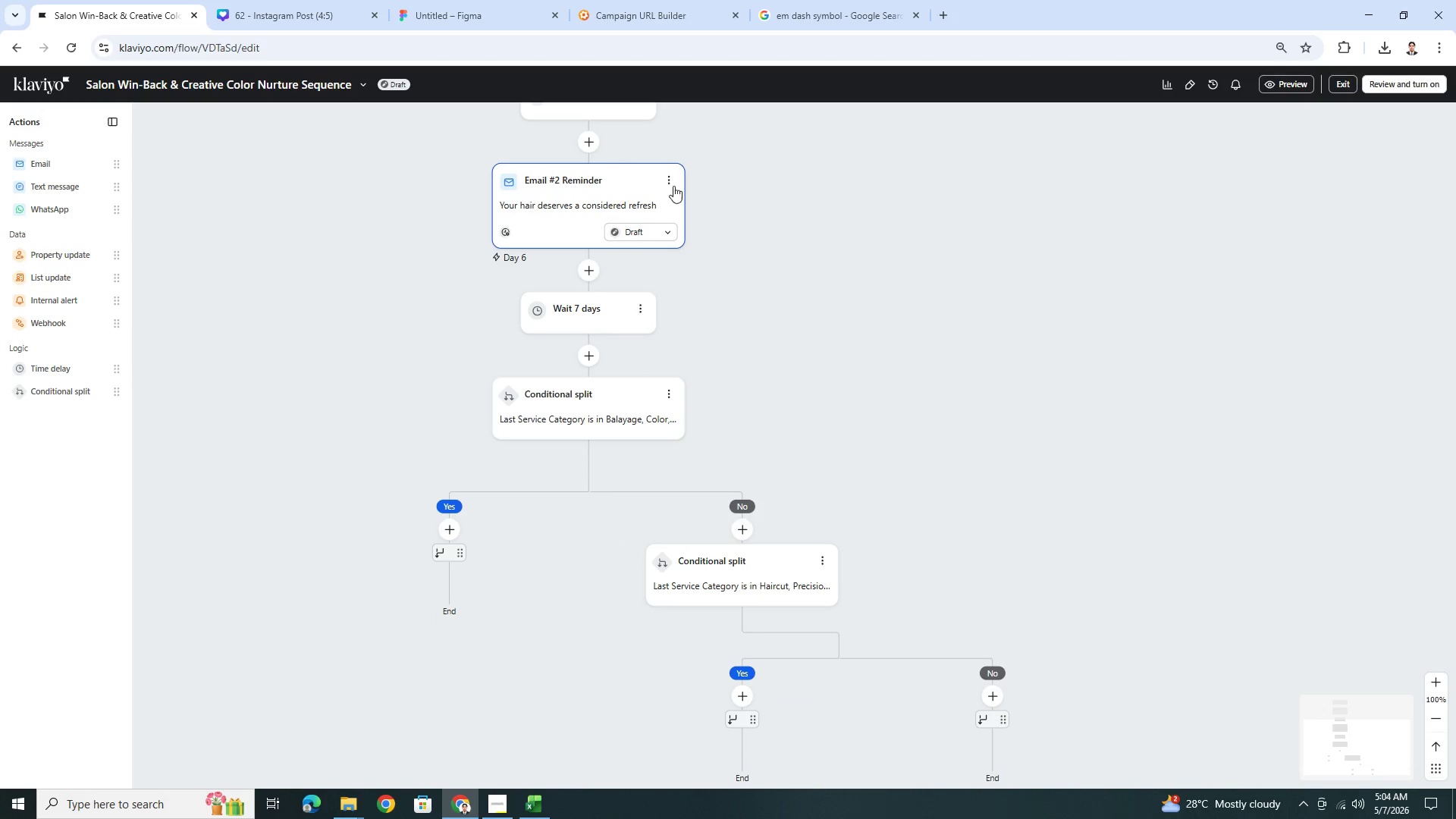 
left_click([665, 177])
 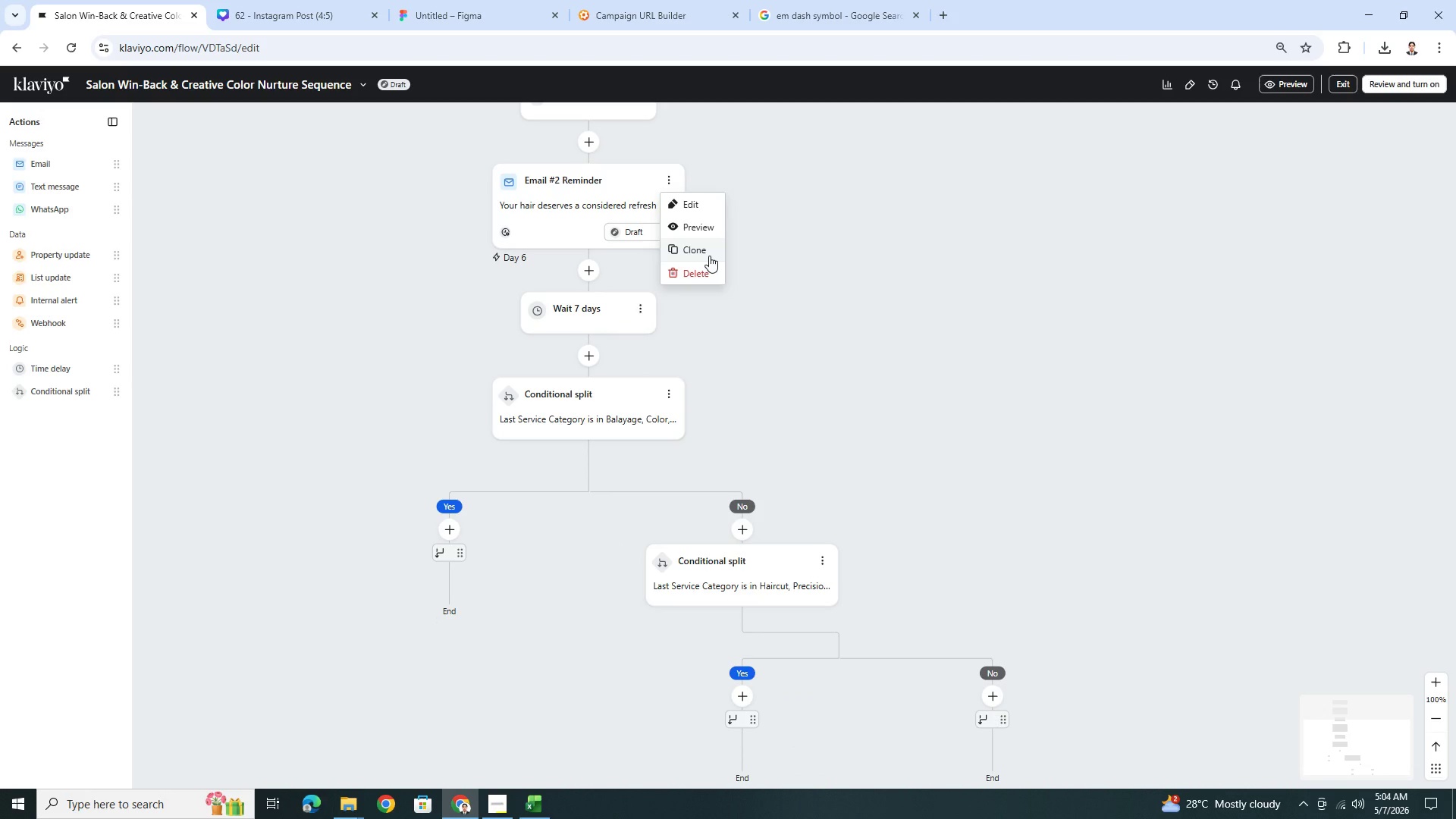 
left_click([709, 256])
 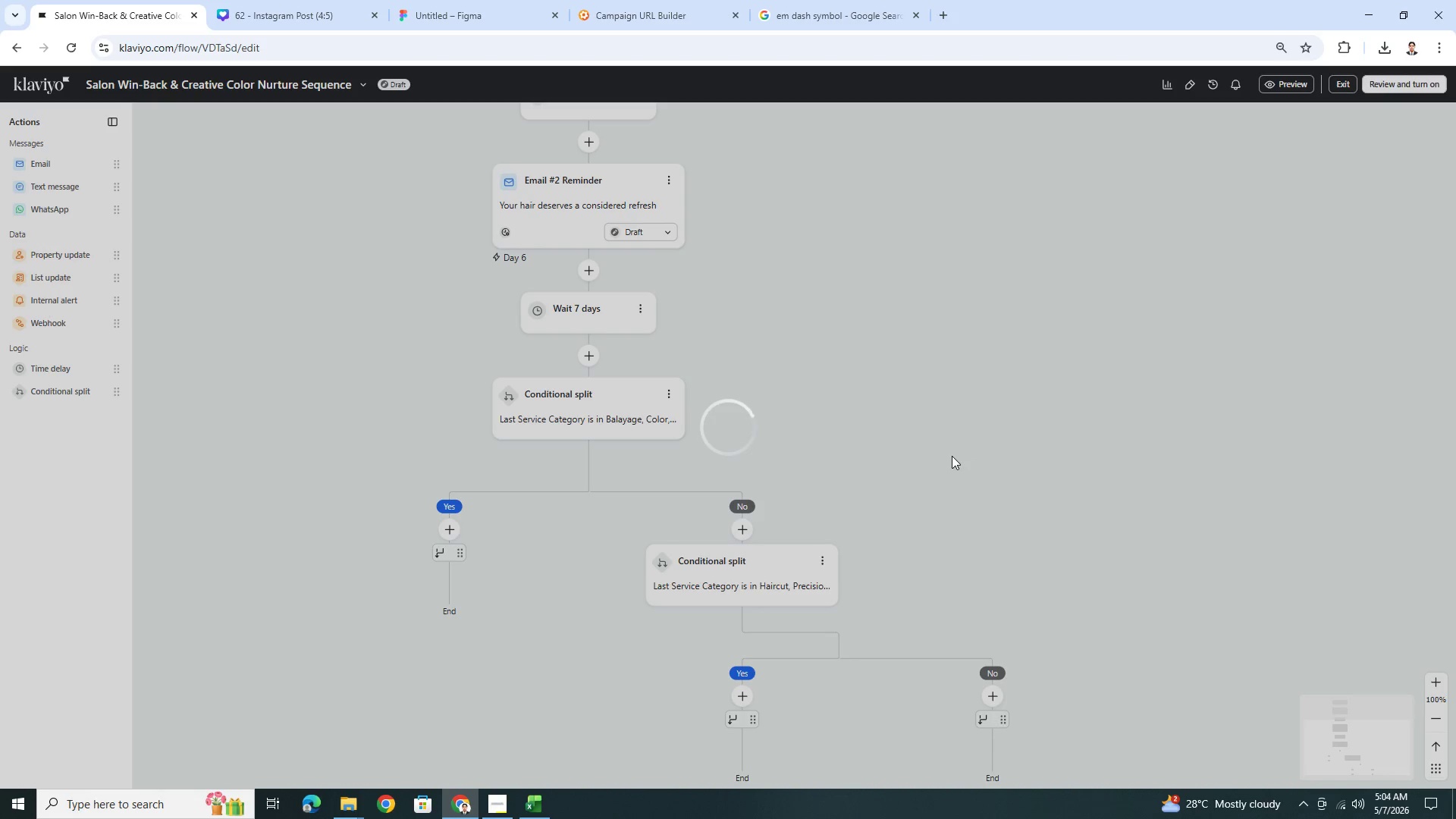 
left_click_drag(start_coordinate=[686, 329], to_coordinate=[581, 645])
 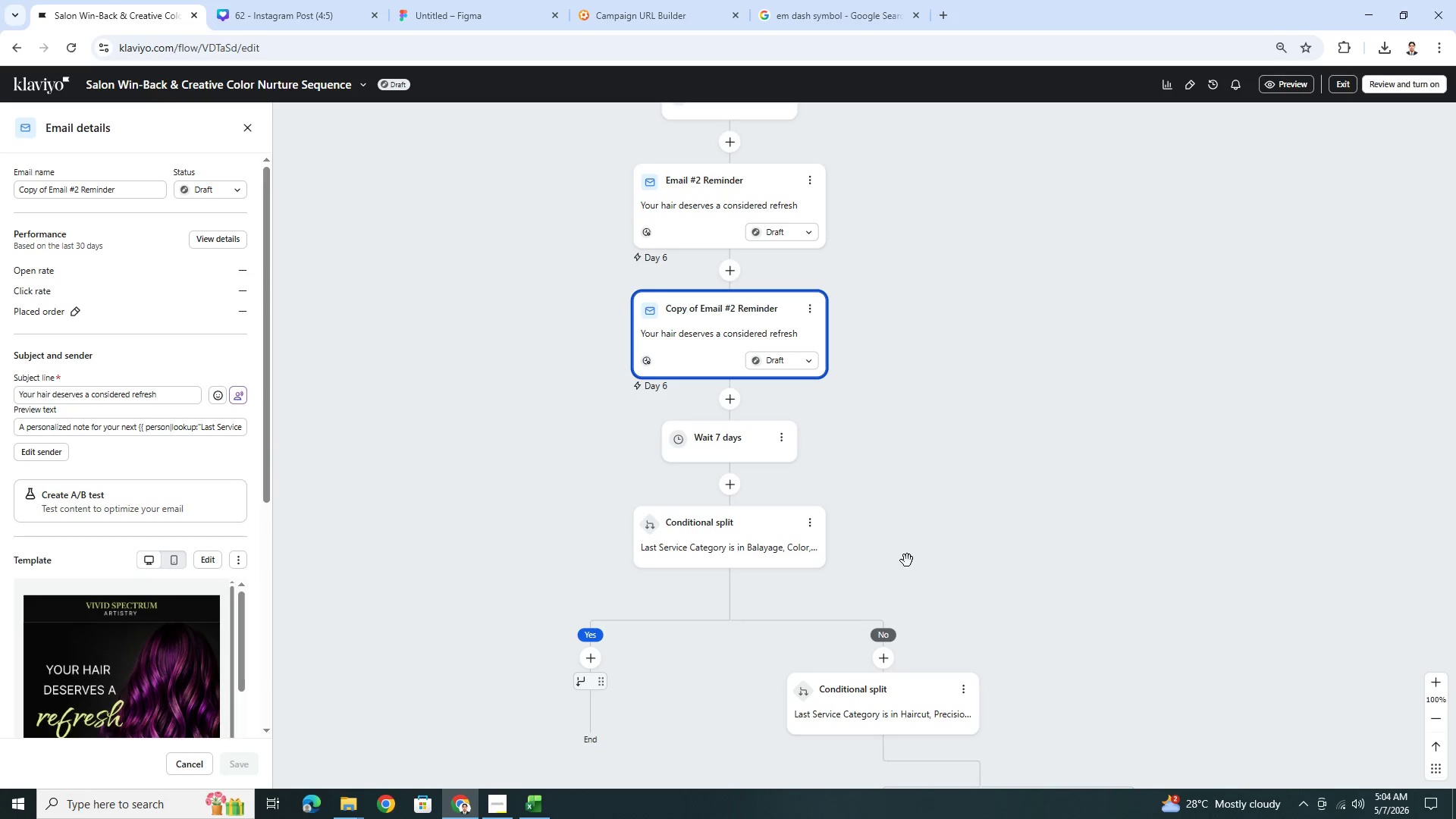 
scroll: coordinate [927, 576], scroll_direction: down, amount: 3.0
 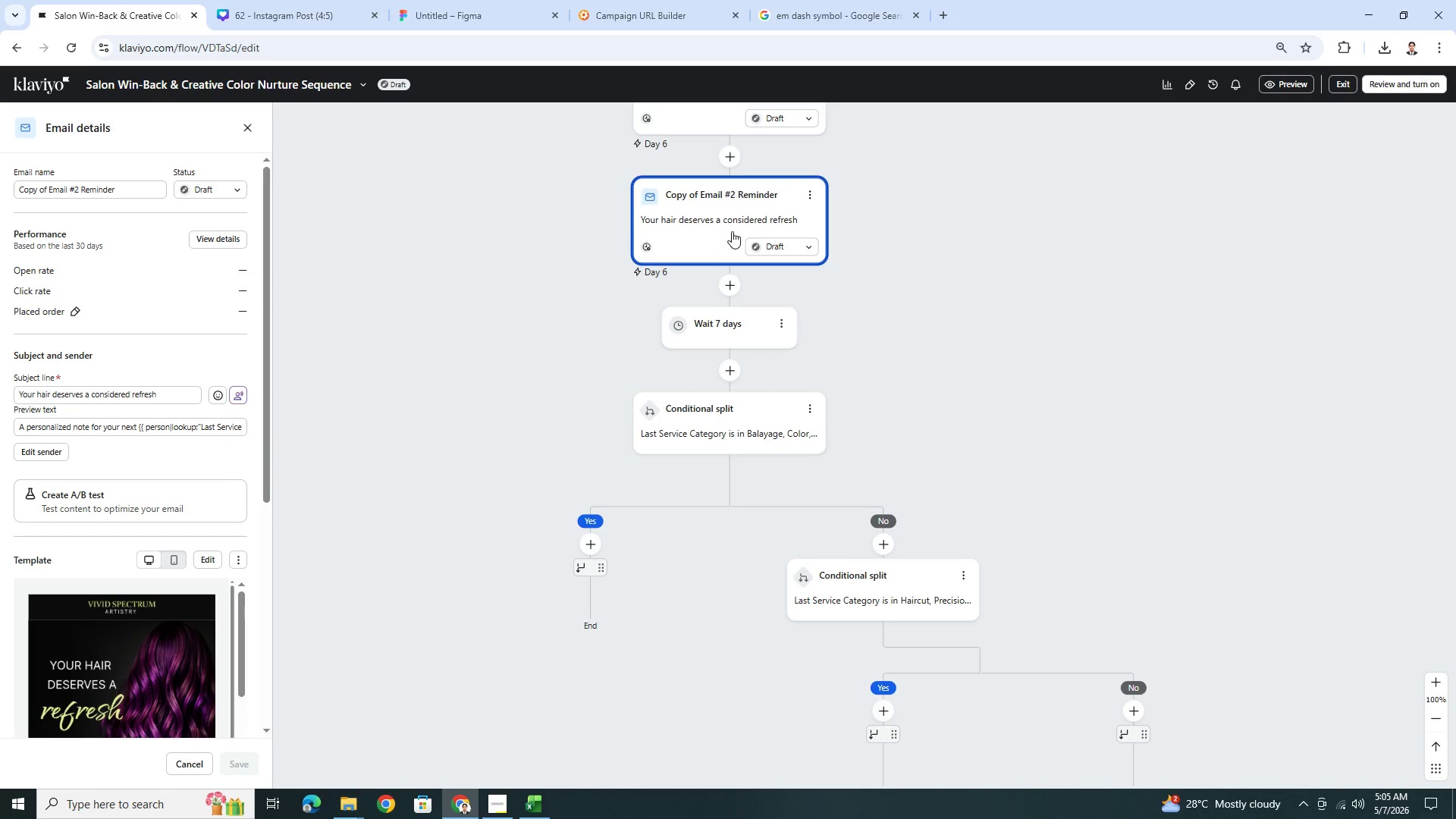 
left_click_drag(start_coordinate=[732, 231], to_coordinate=[605, 555])
 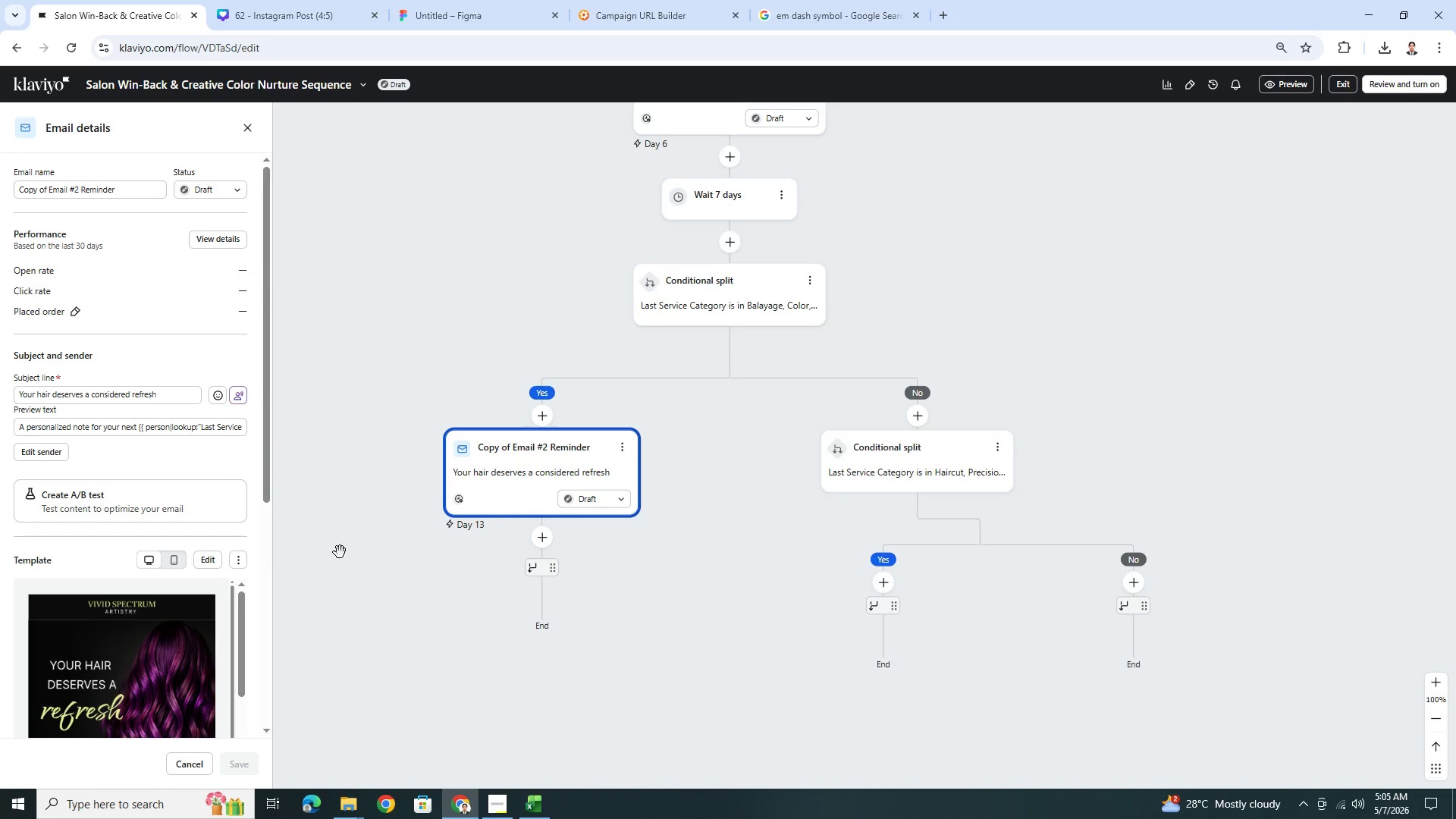 
scroll: coordinate [689, 636], scroll_direction: down, amount: 3.0
 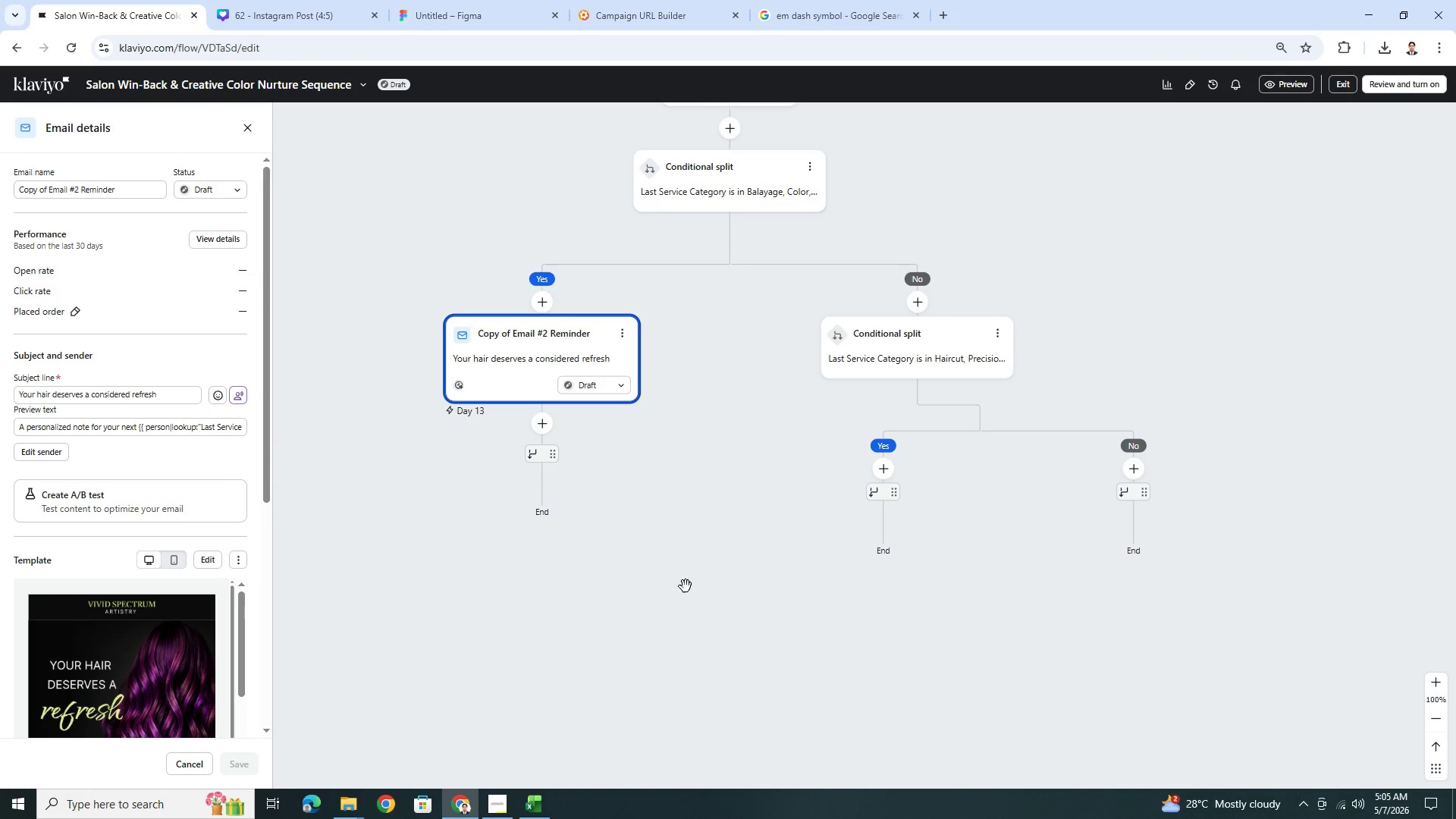 
left_click_drag(start_coordinate=[686, 586], to_coordinate=[772, 591])
 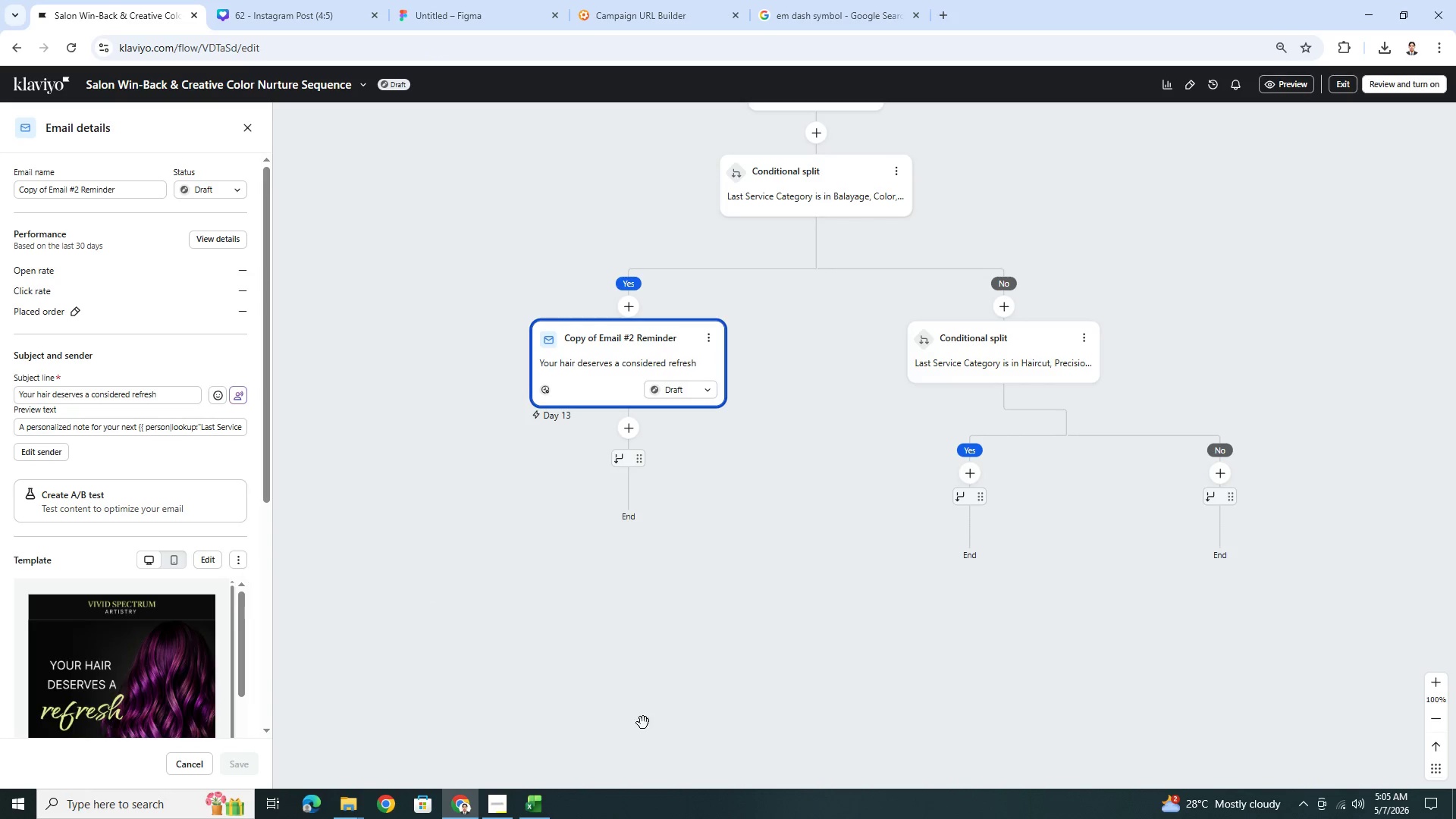 
scroll: coordinate [174, 630], scroll_direction: down, amount: 3.0
 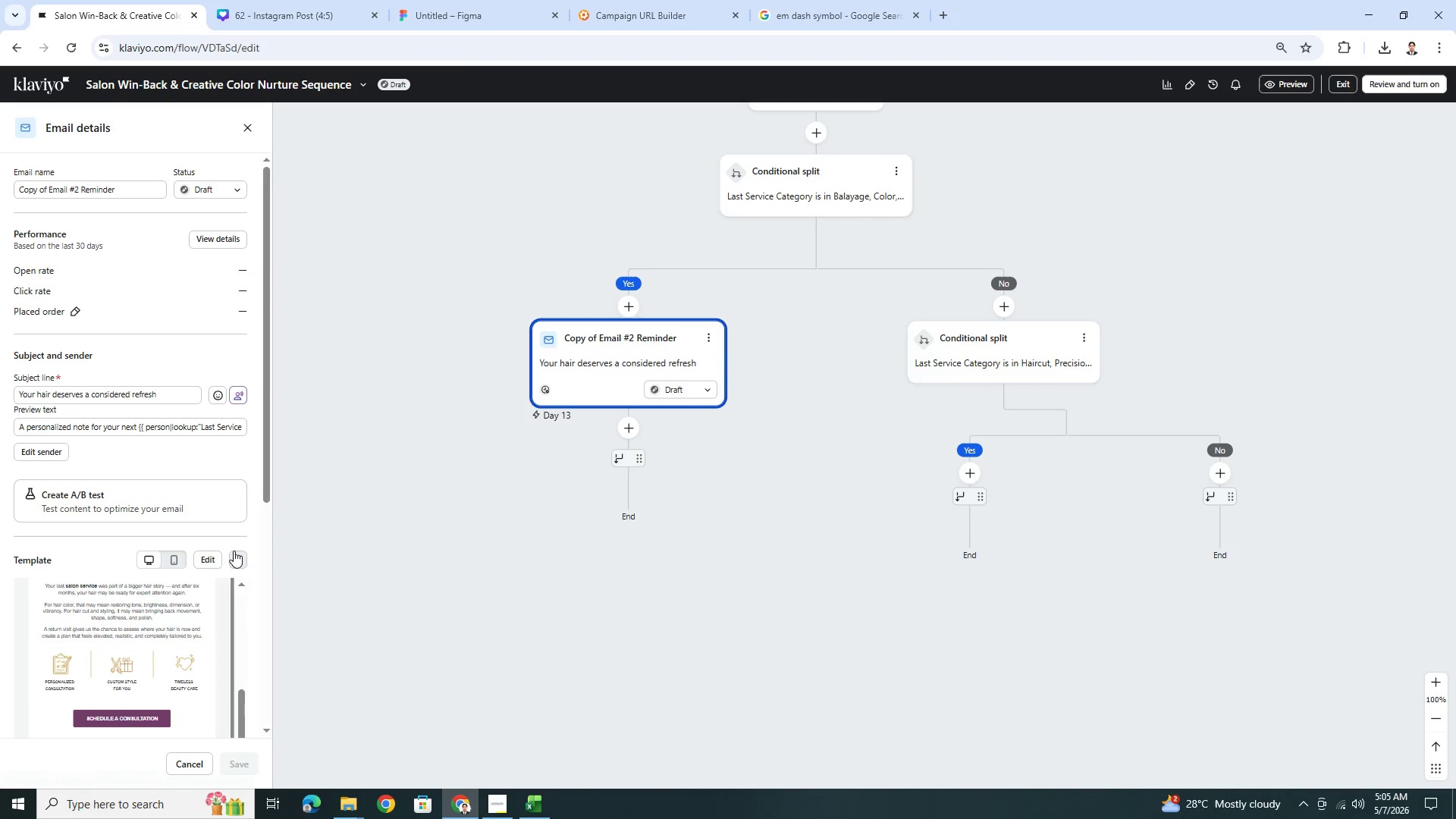 
left_click([206, 558])
 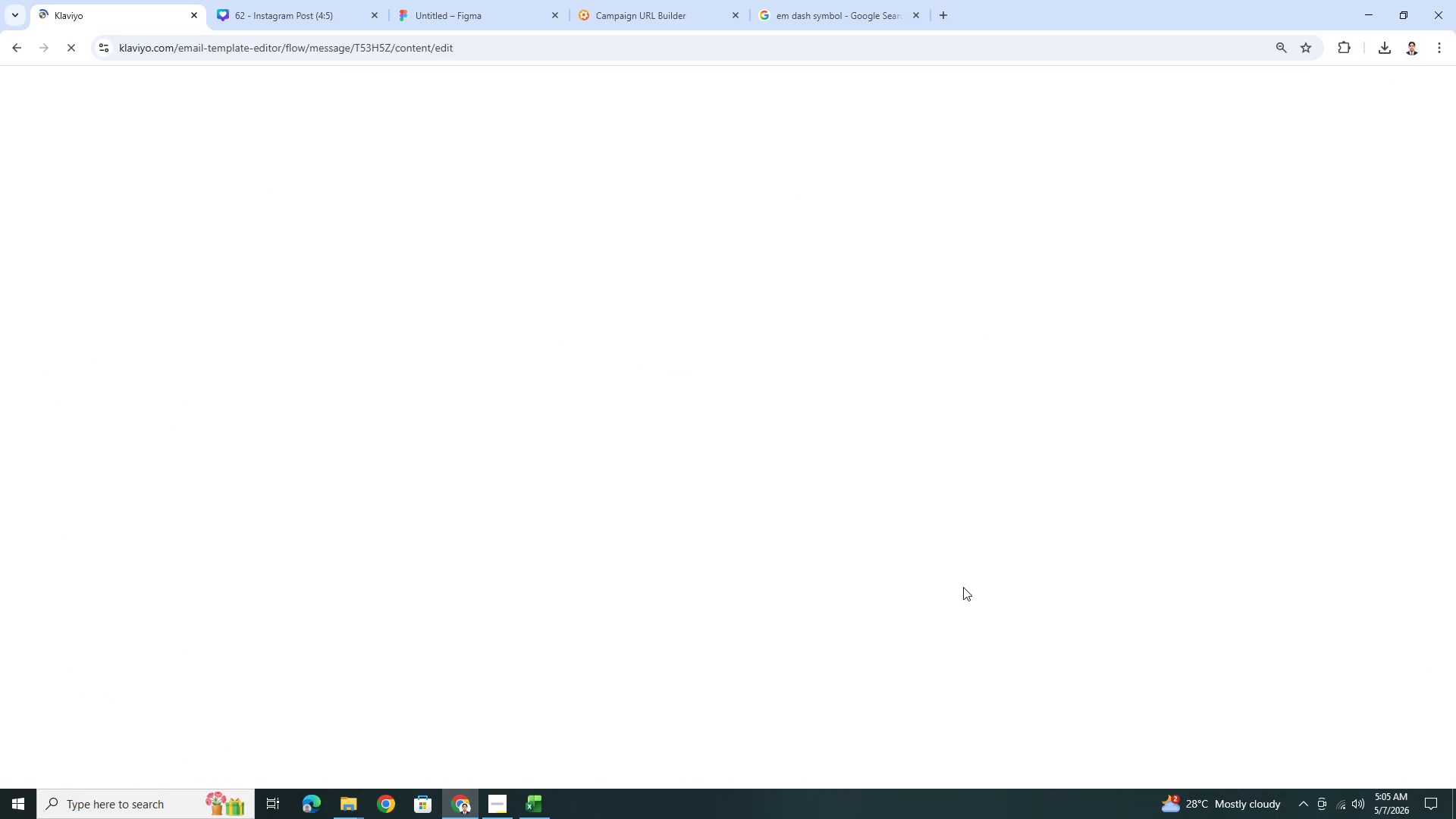 
wait(9.64)
 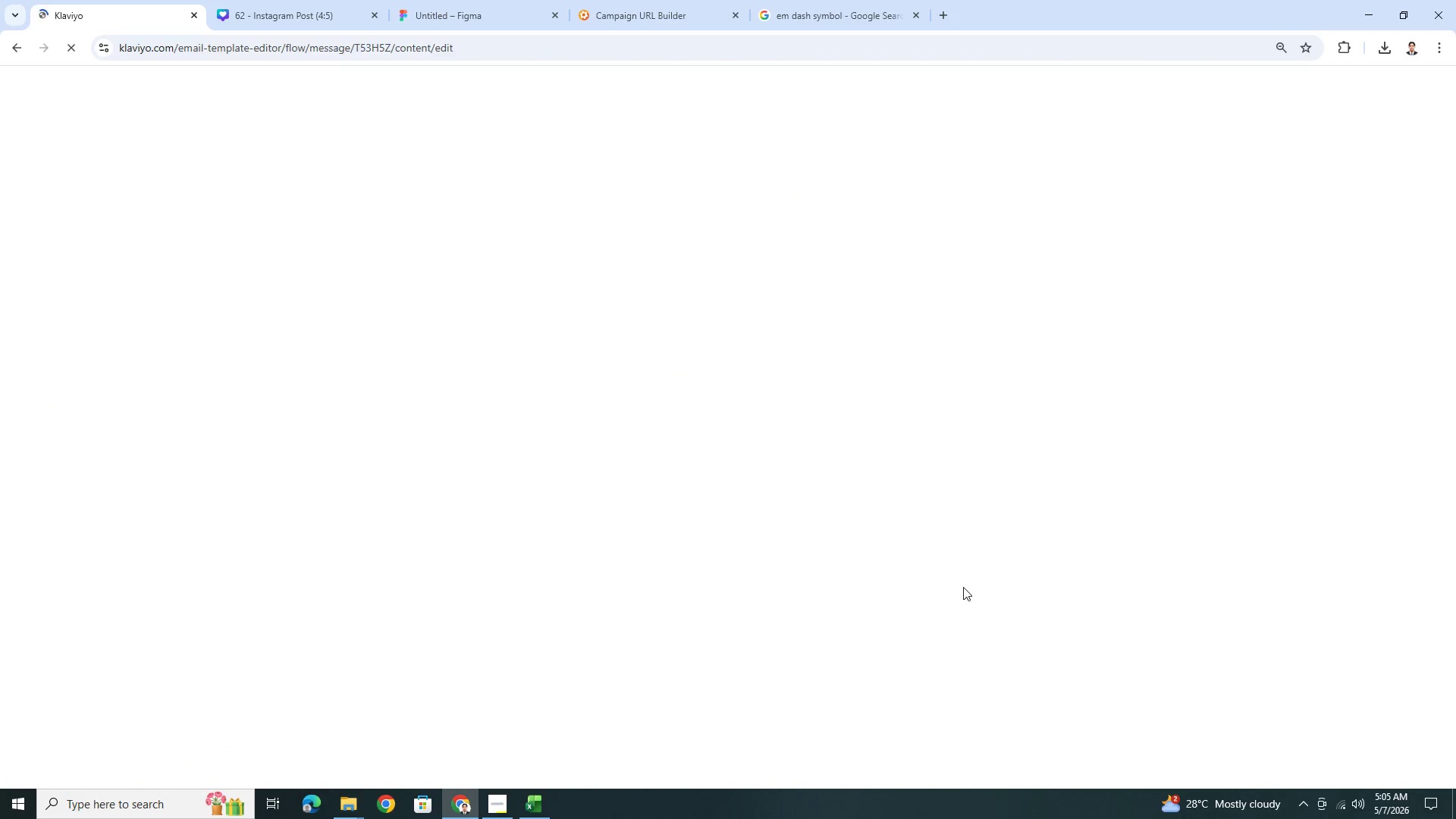 
scroll: coordinate [1076, 570], scroll_direction: down, amount: 5.0
 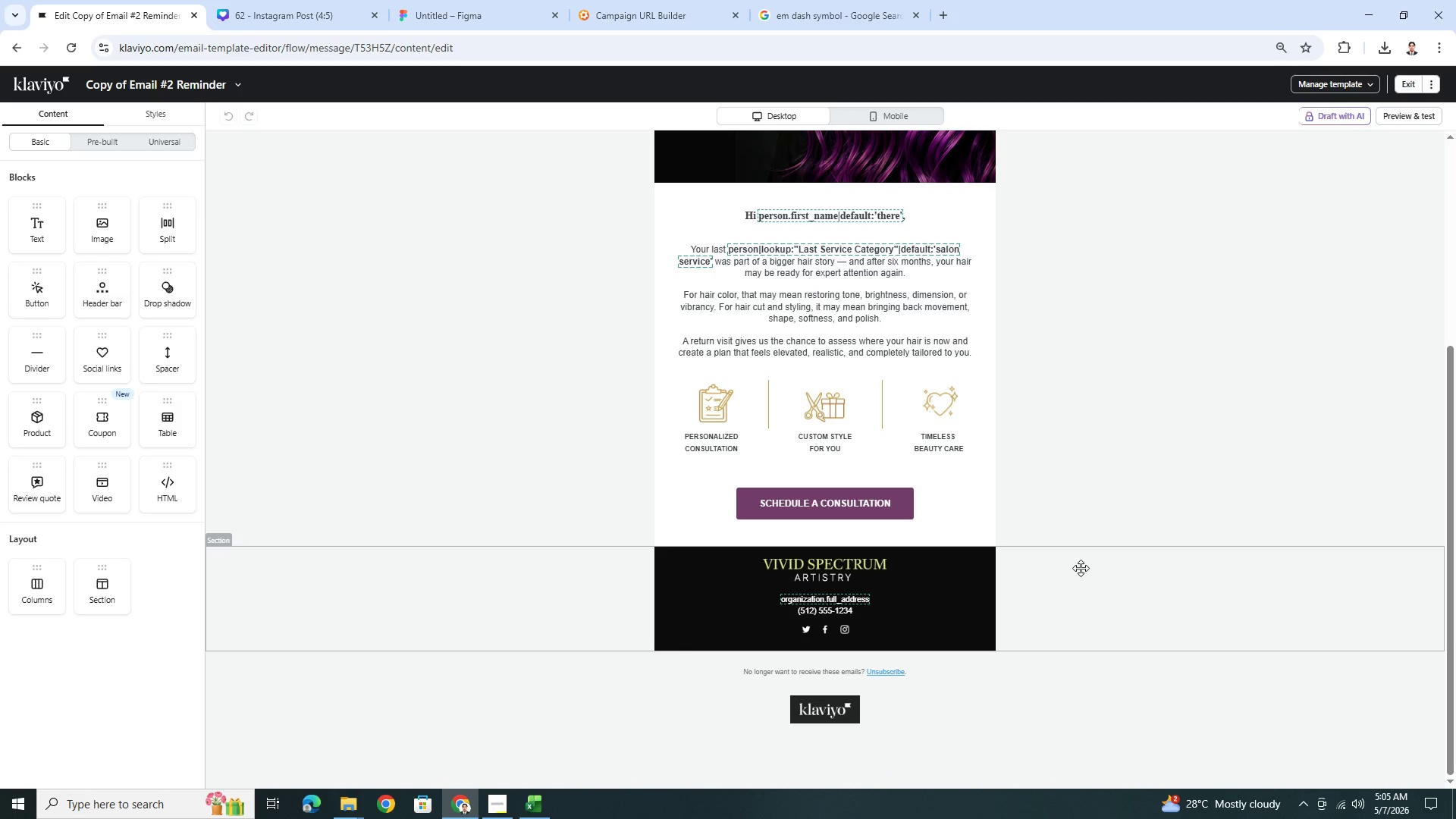 
scroll: coordinate [1081, 567], scroll_direction: up, amount: 4.0
 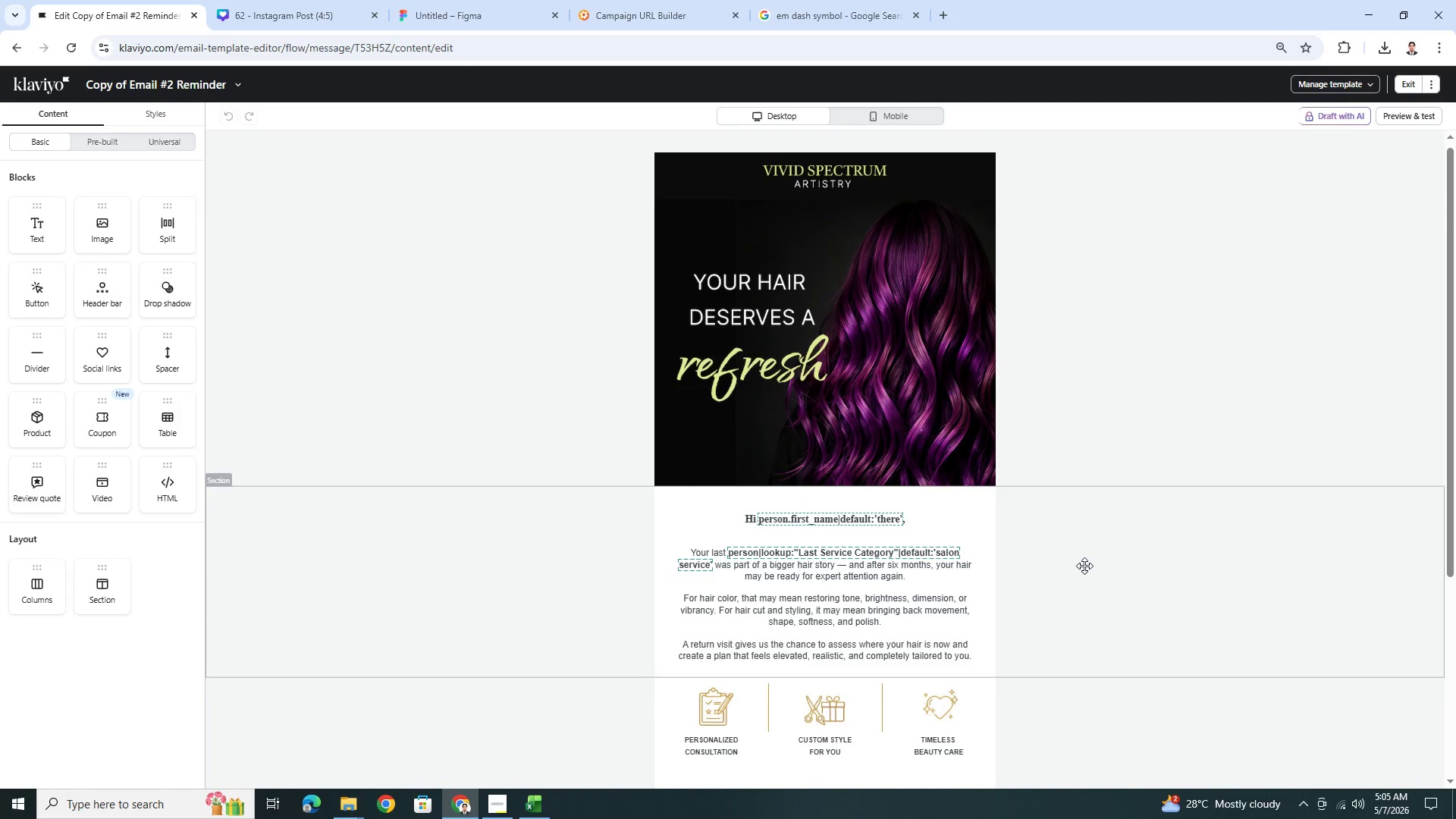 
left_click([1084, 565])
 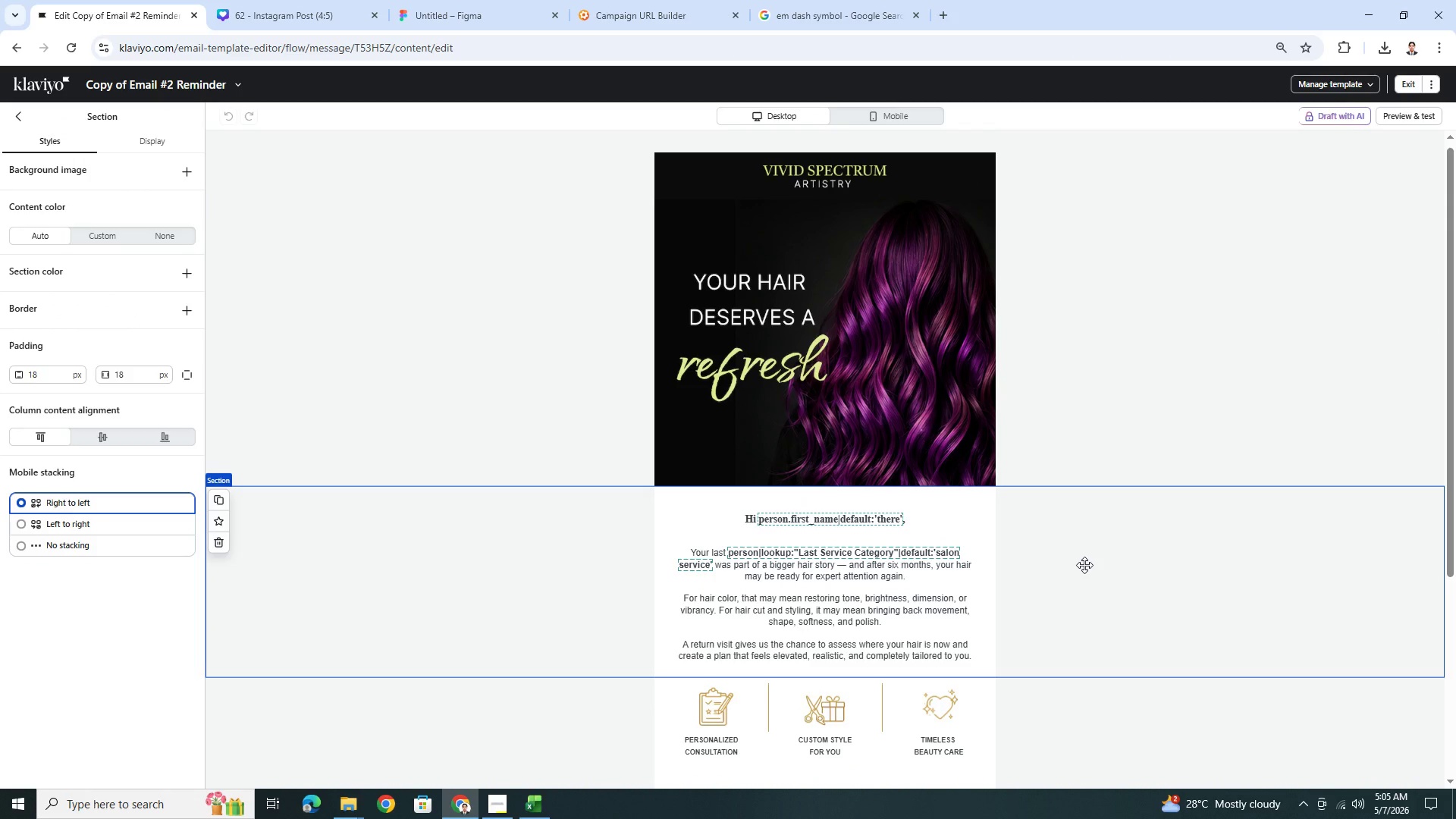 
scroll: coordinate [1084, 565], scroll_direction: down, amount: 2.0
 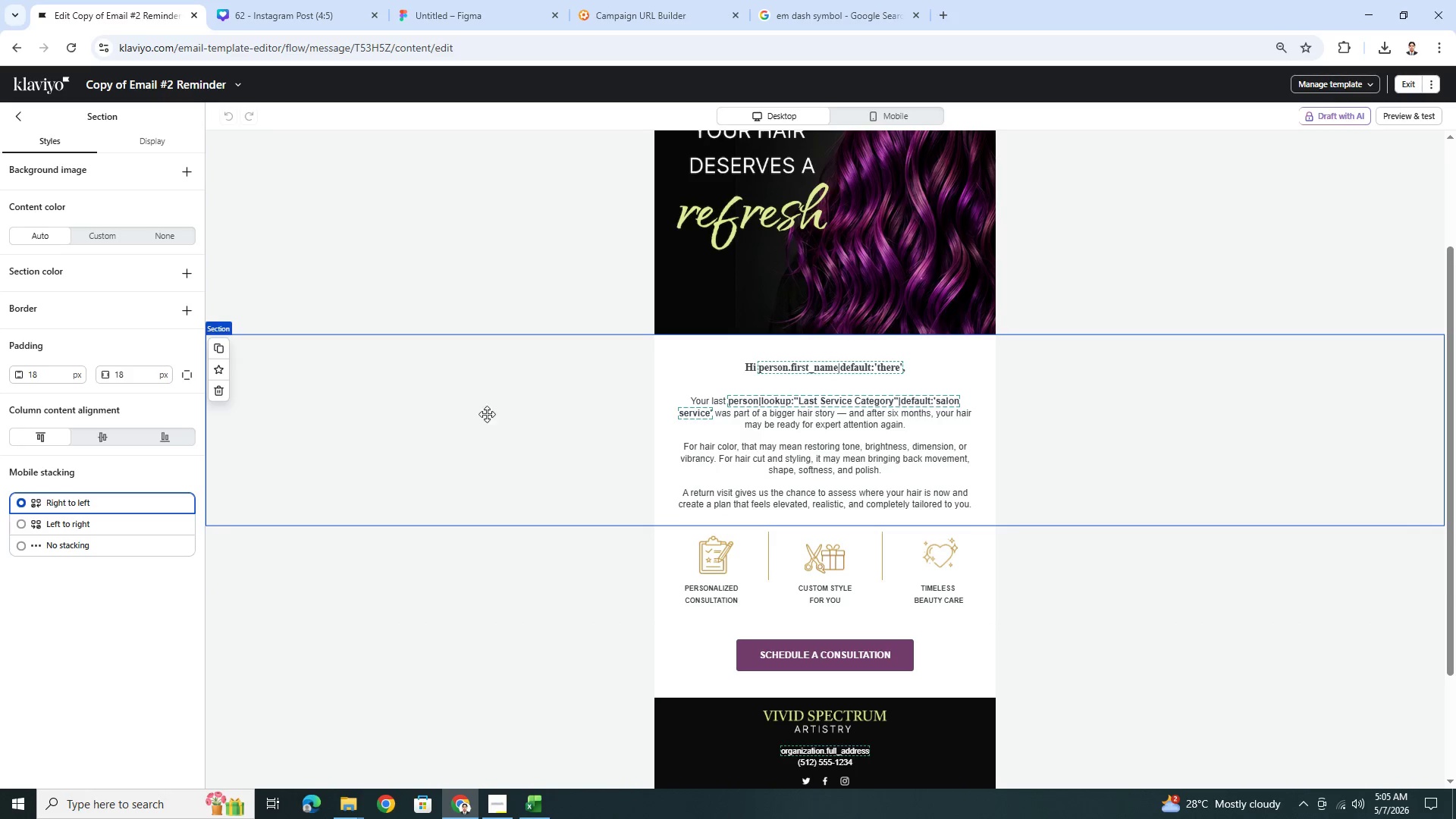 
scroll: coordinate [987, 447], scroll_direction: up, amount: 3.0
 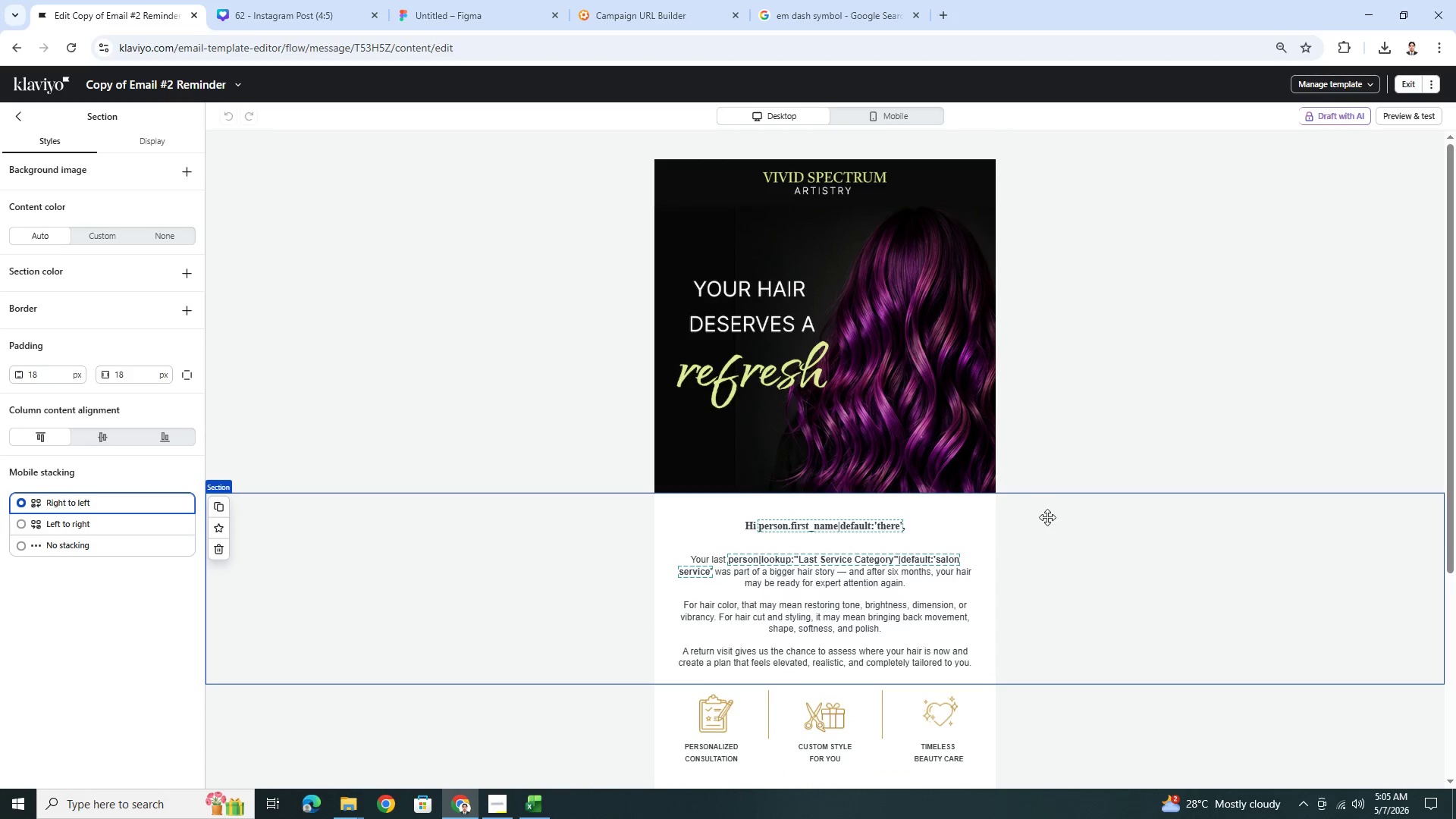 
scroll: coordinate [1049, 521], scroll_direction: down, amount: 2.0
 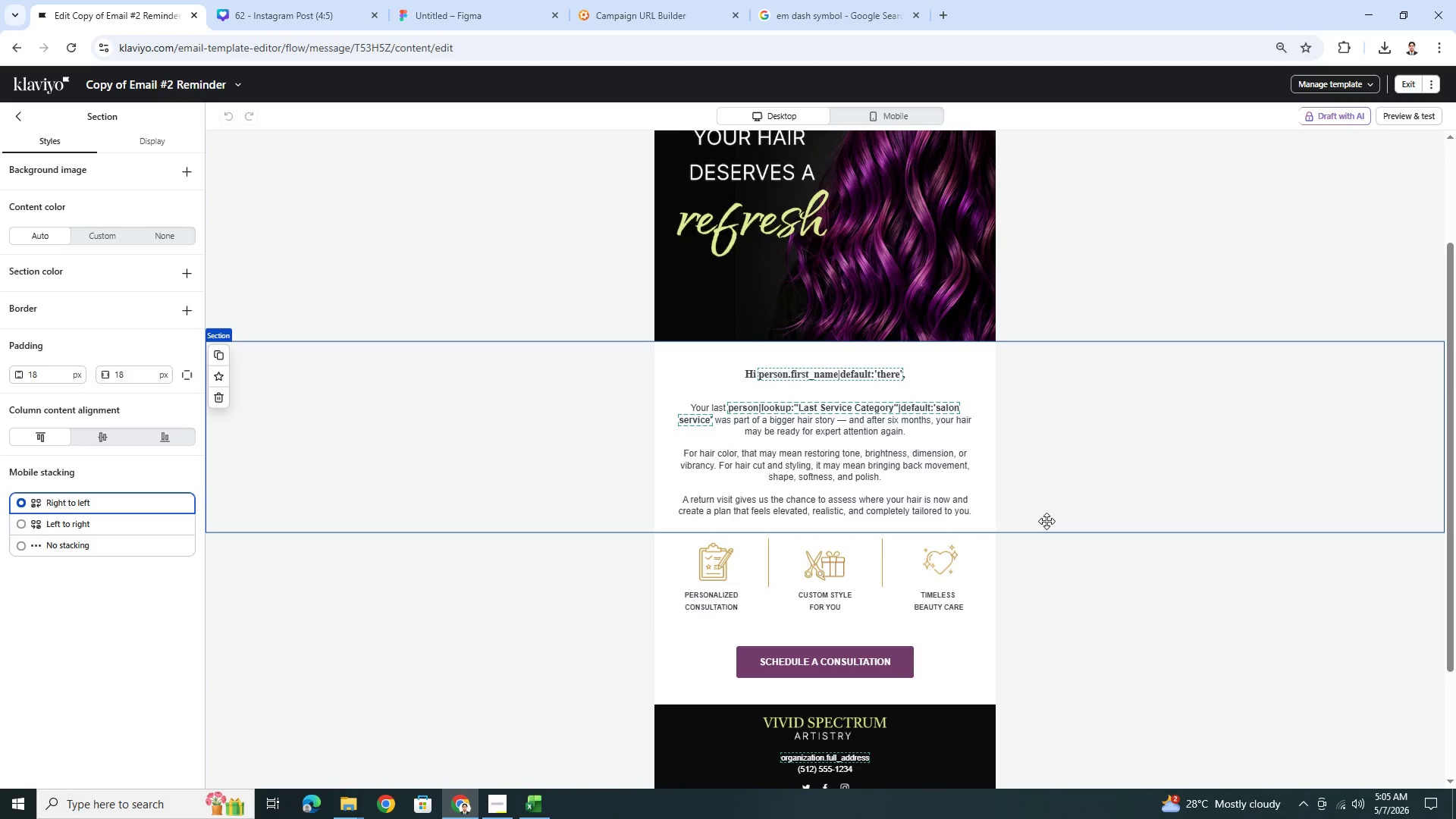 
scroll: coordinate [1056, 488], scroll_direction: up, amount: 3.0
 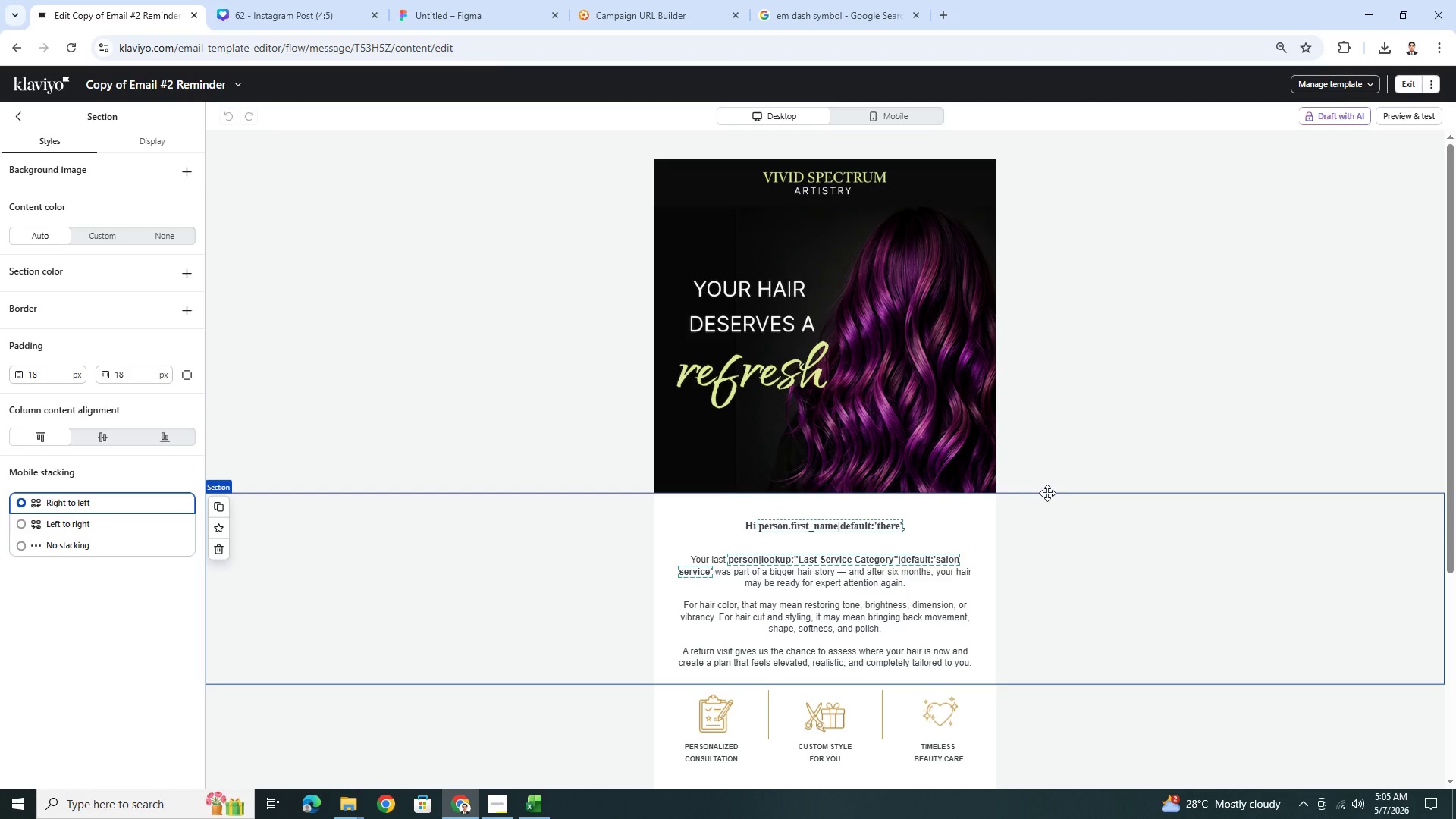 
scroll: coordinate [1045, 500], scroll_direction: down, amount: 1.0
 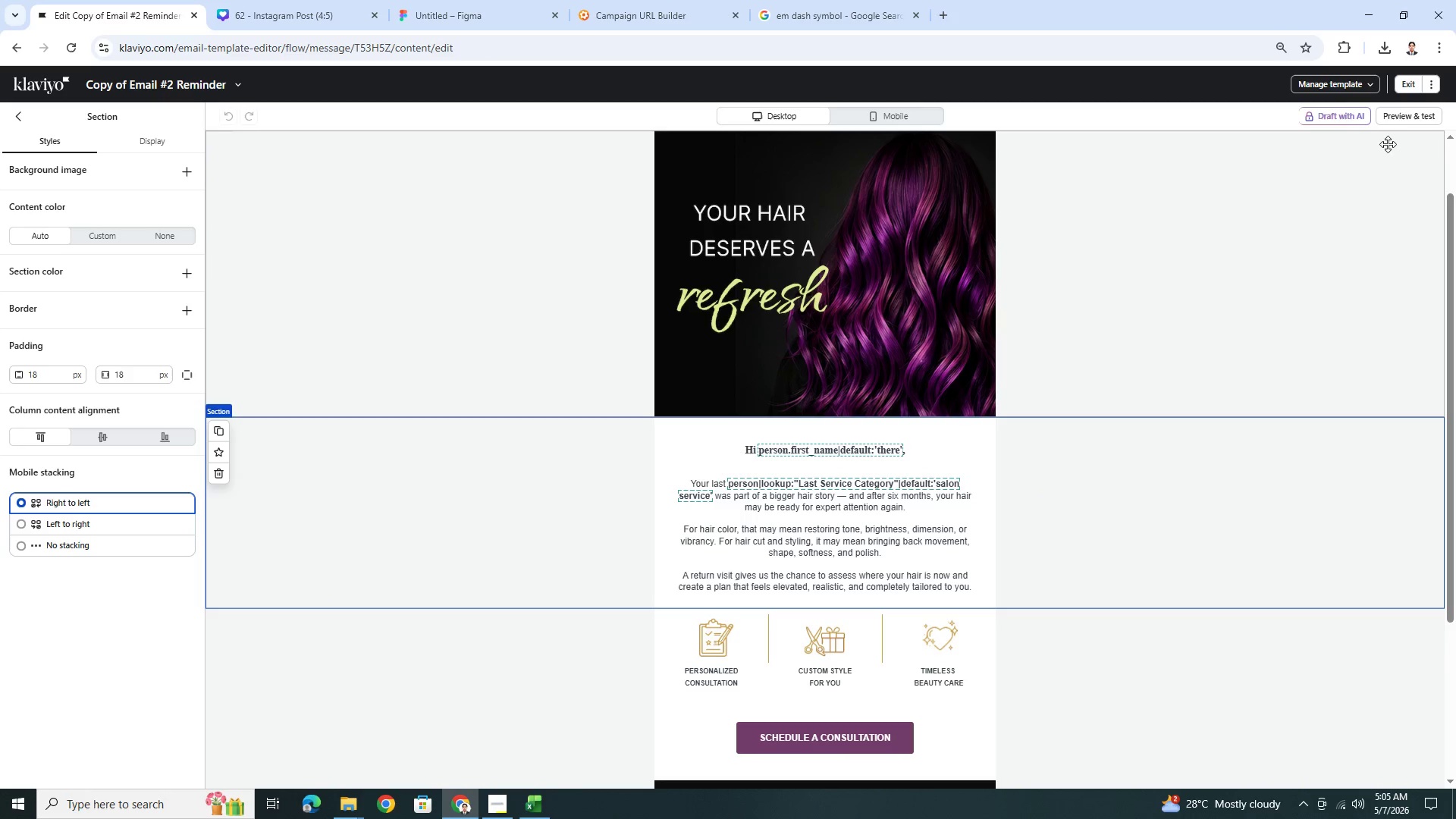 
left_click([1408, 77])
 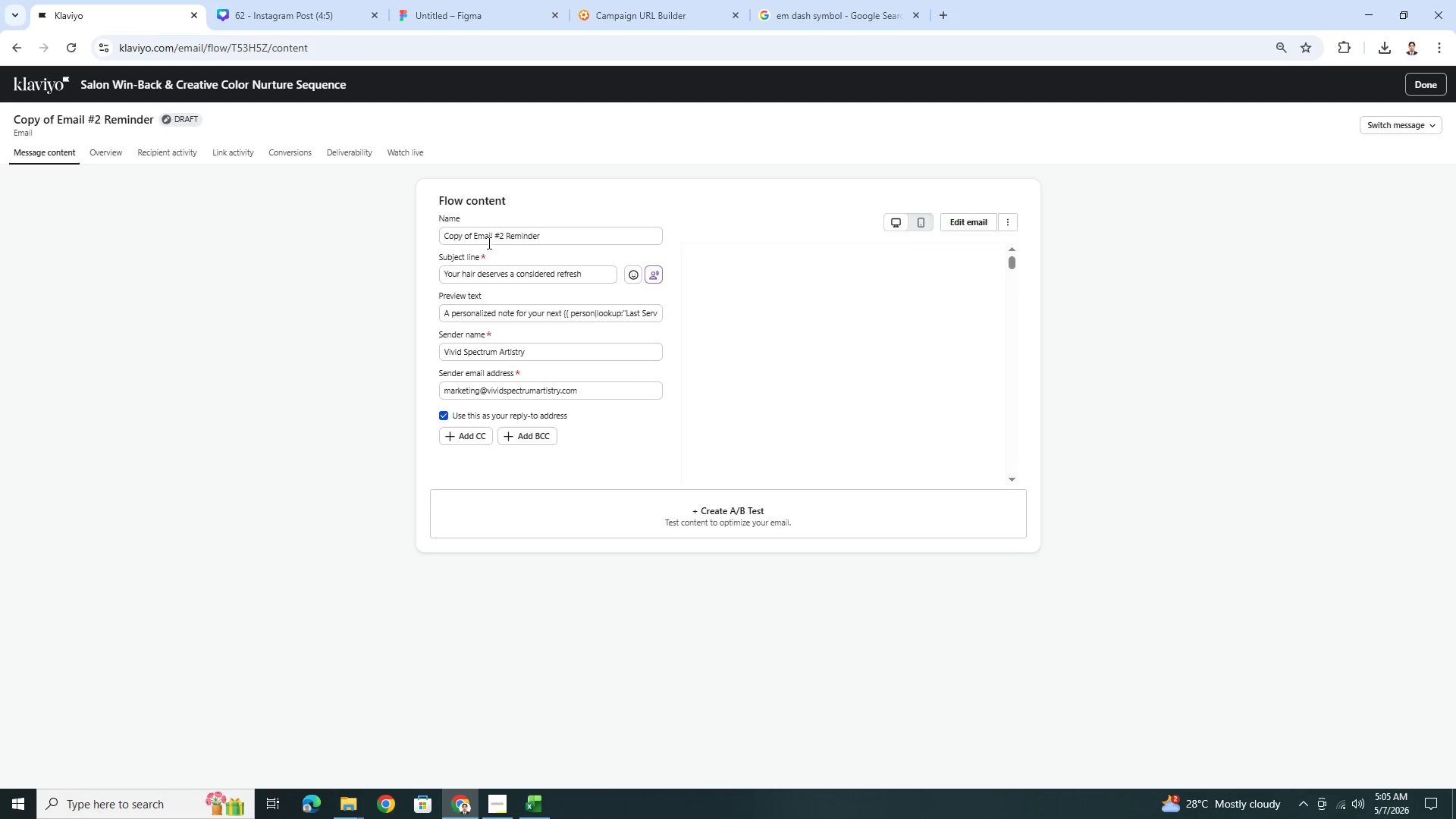 
left_click_drag(start_coordinate=[474, 237], to_coordinate=[380, 242])
 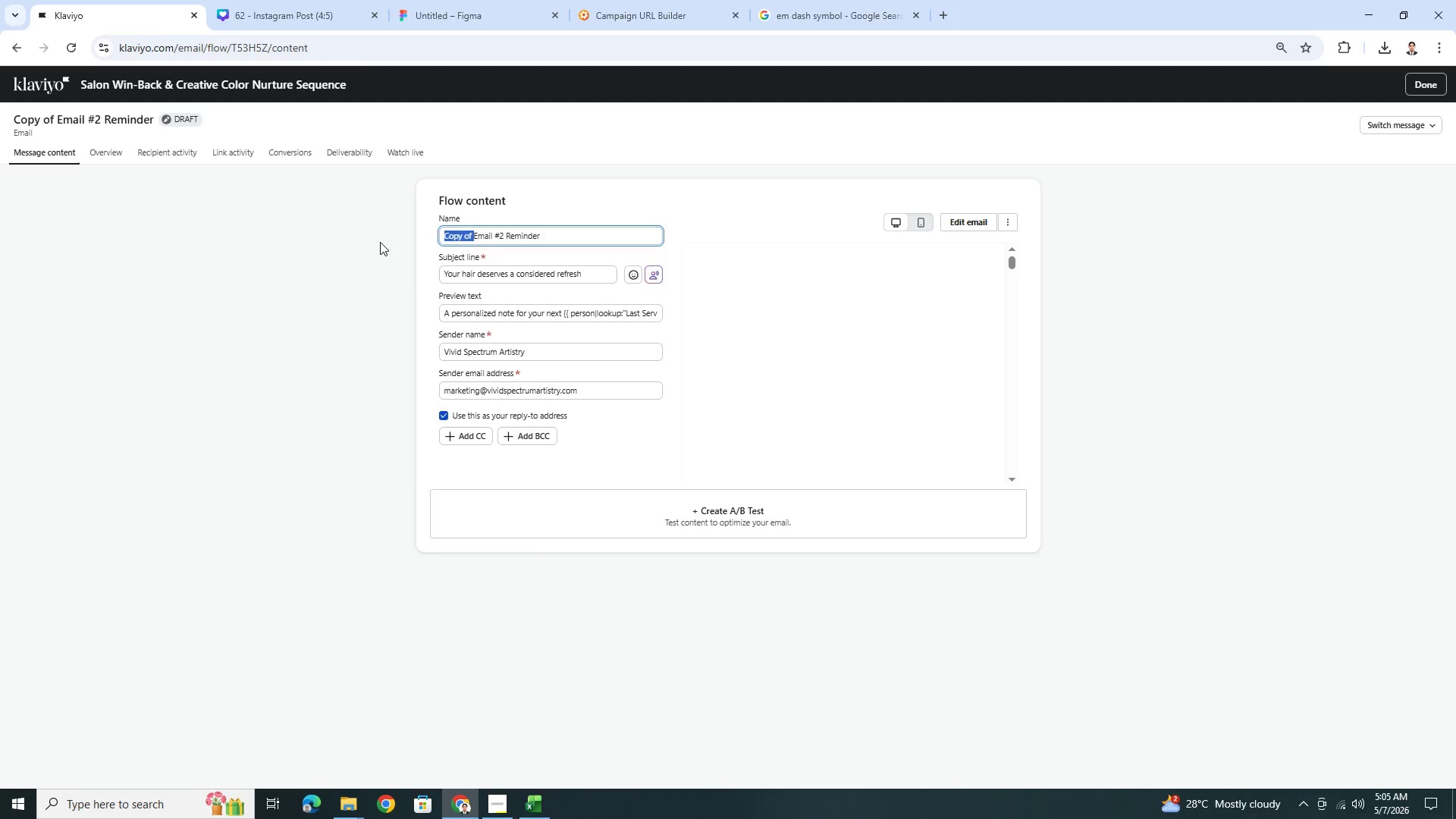 
key(Backspace)
 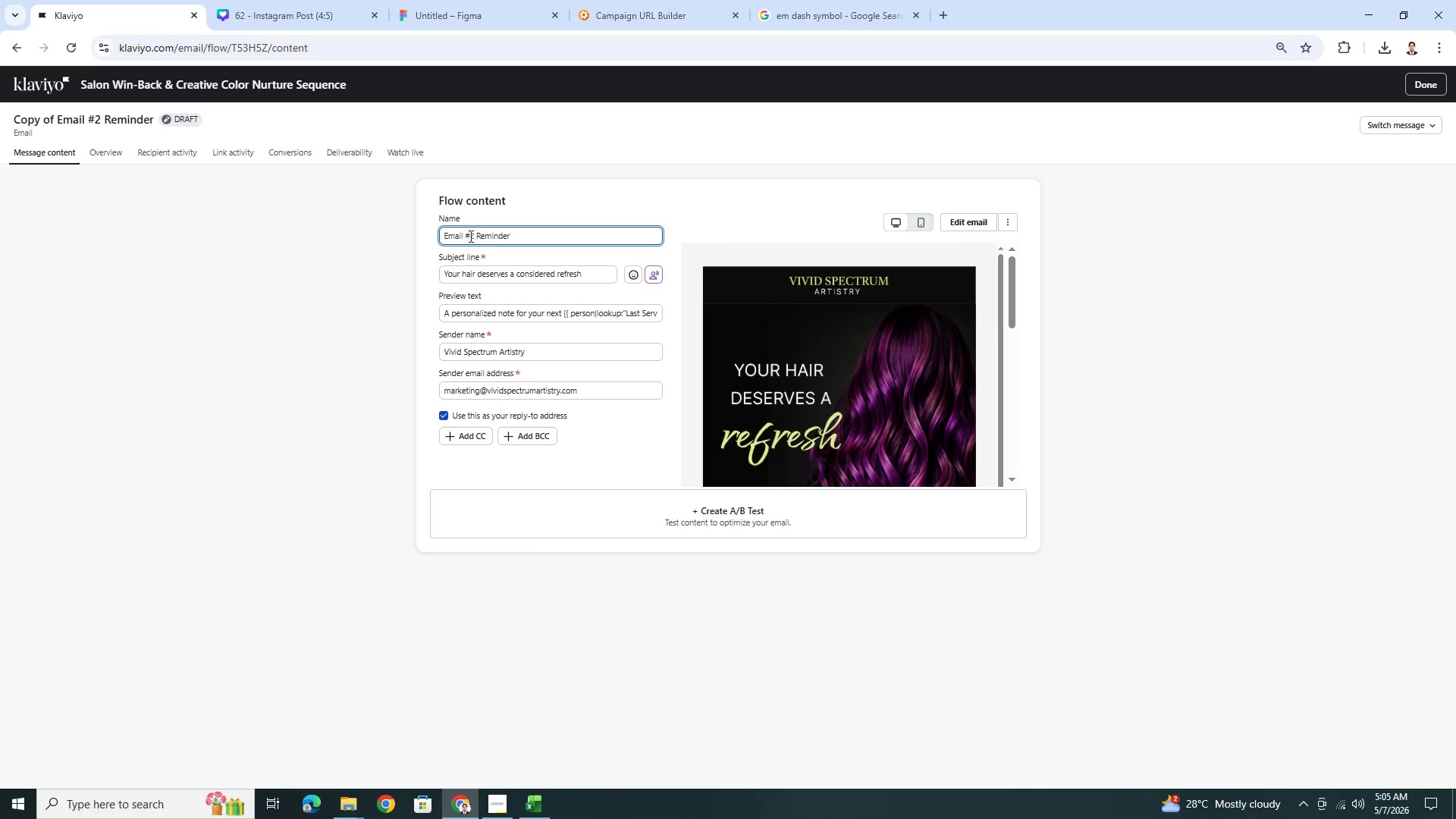 
left_click([472, 237])
 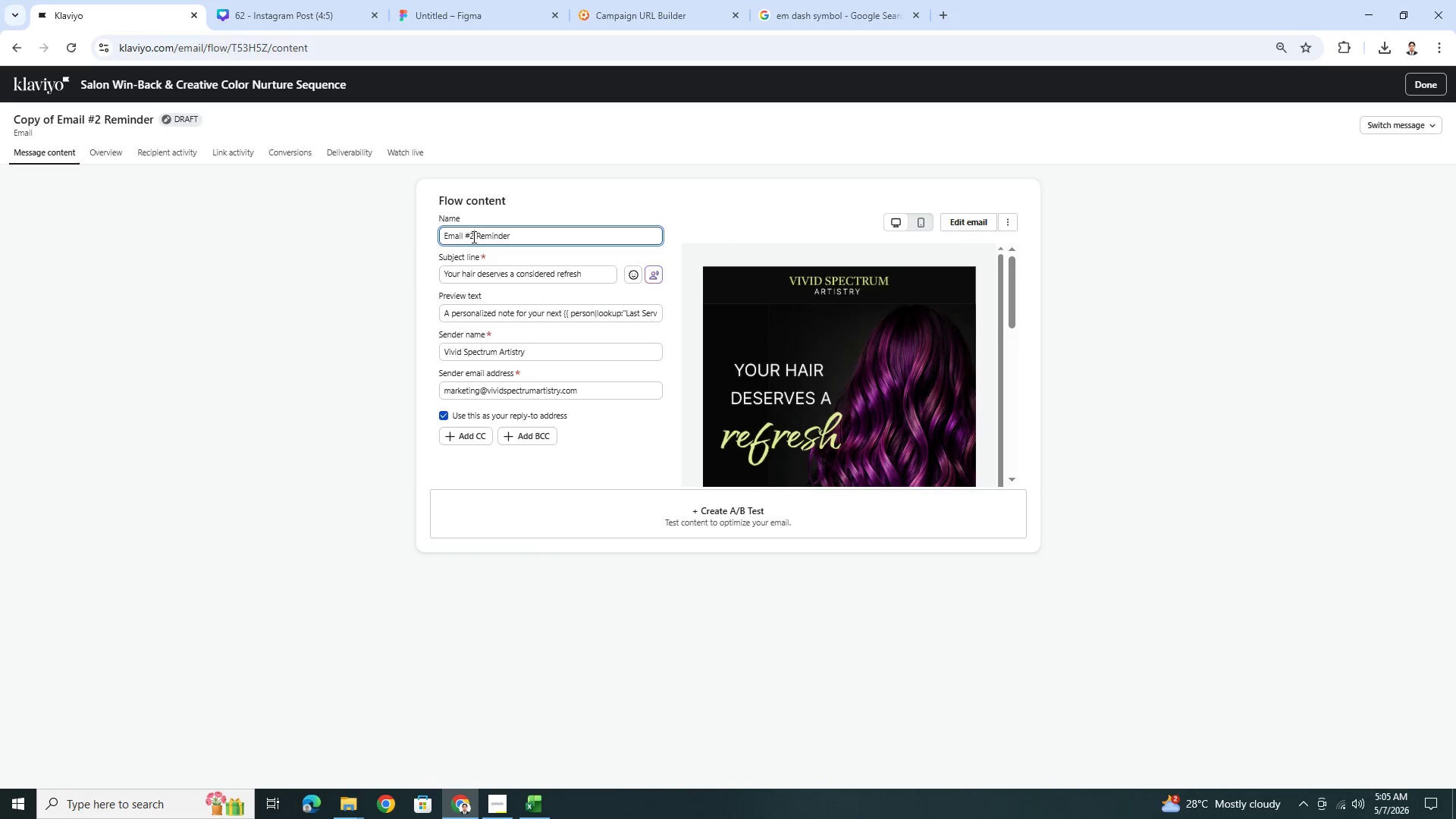 
key(Backspace)
 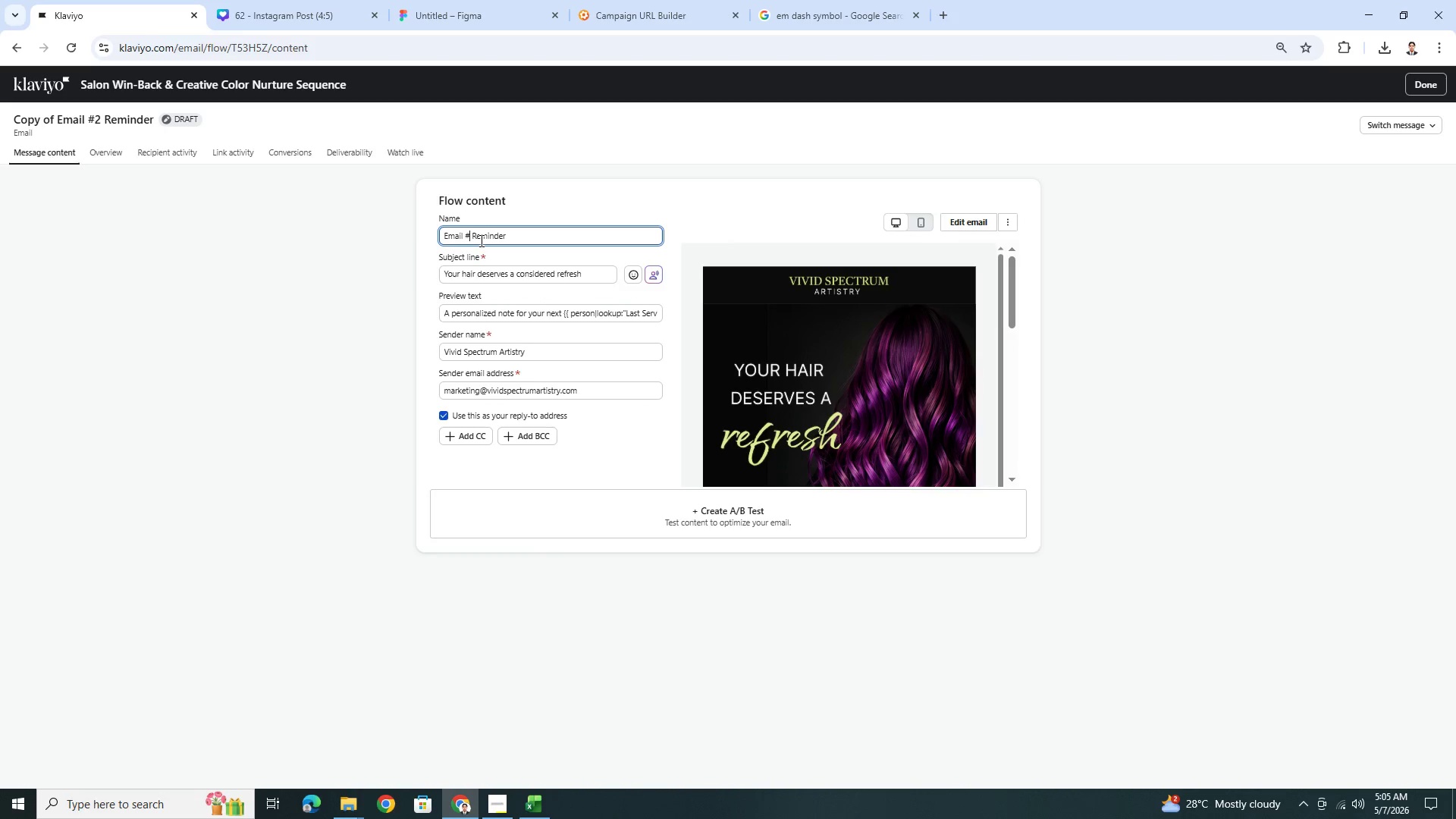 
key(3)
 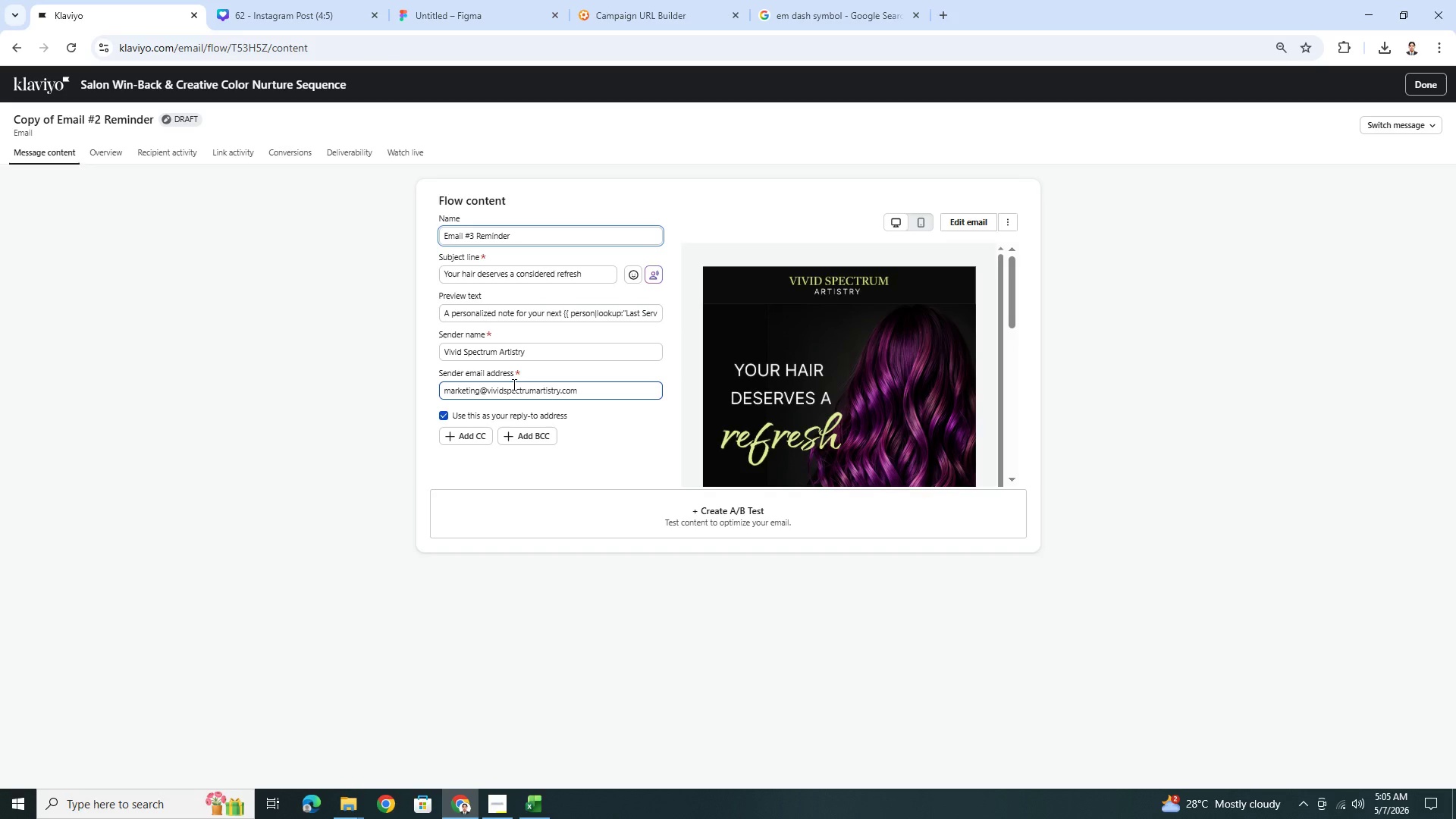 
key(Shift+A)
 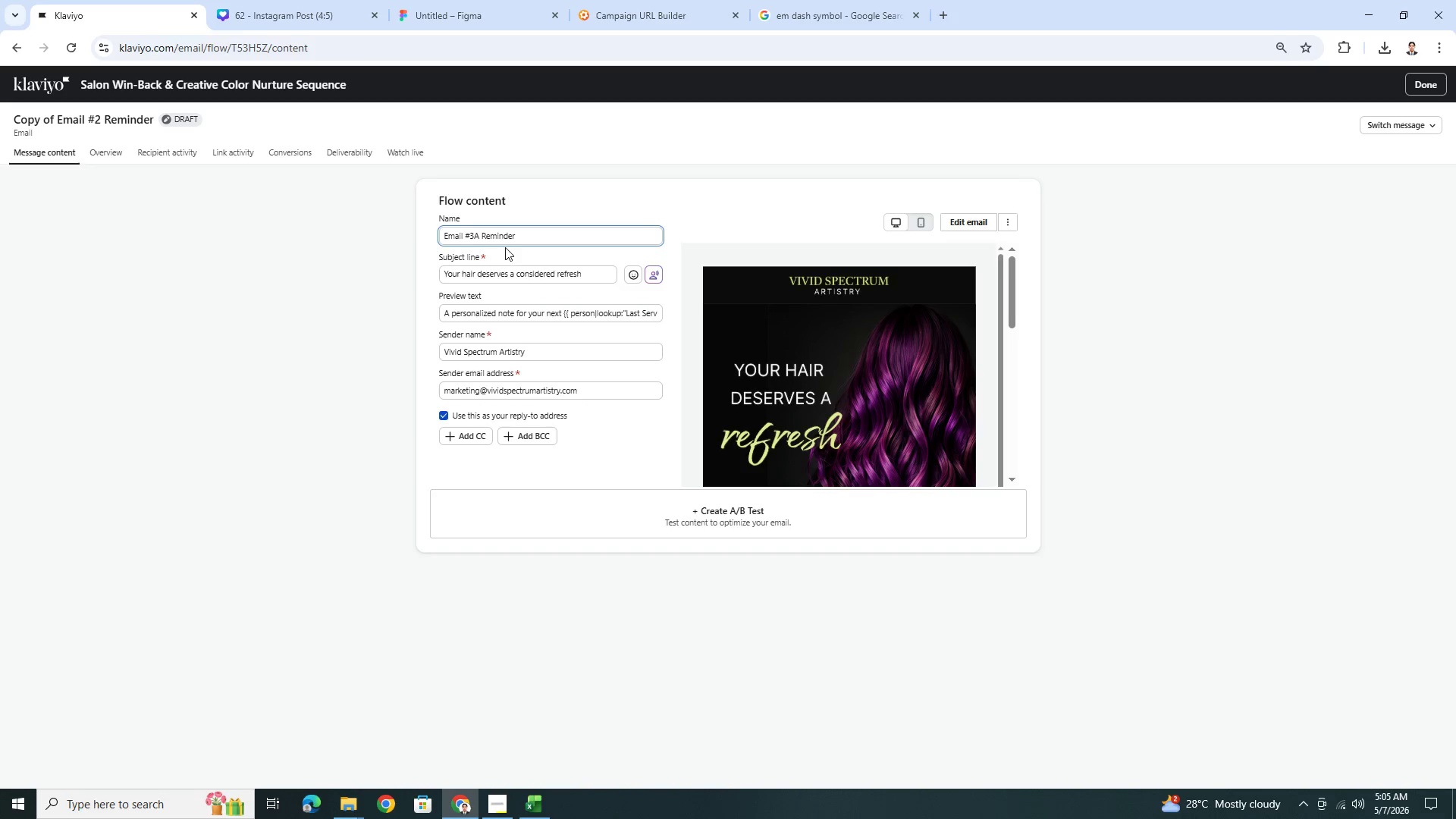 
wait(5.03)
 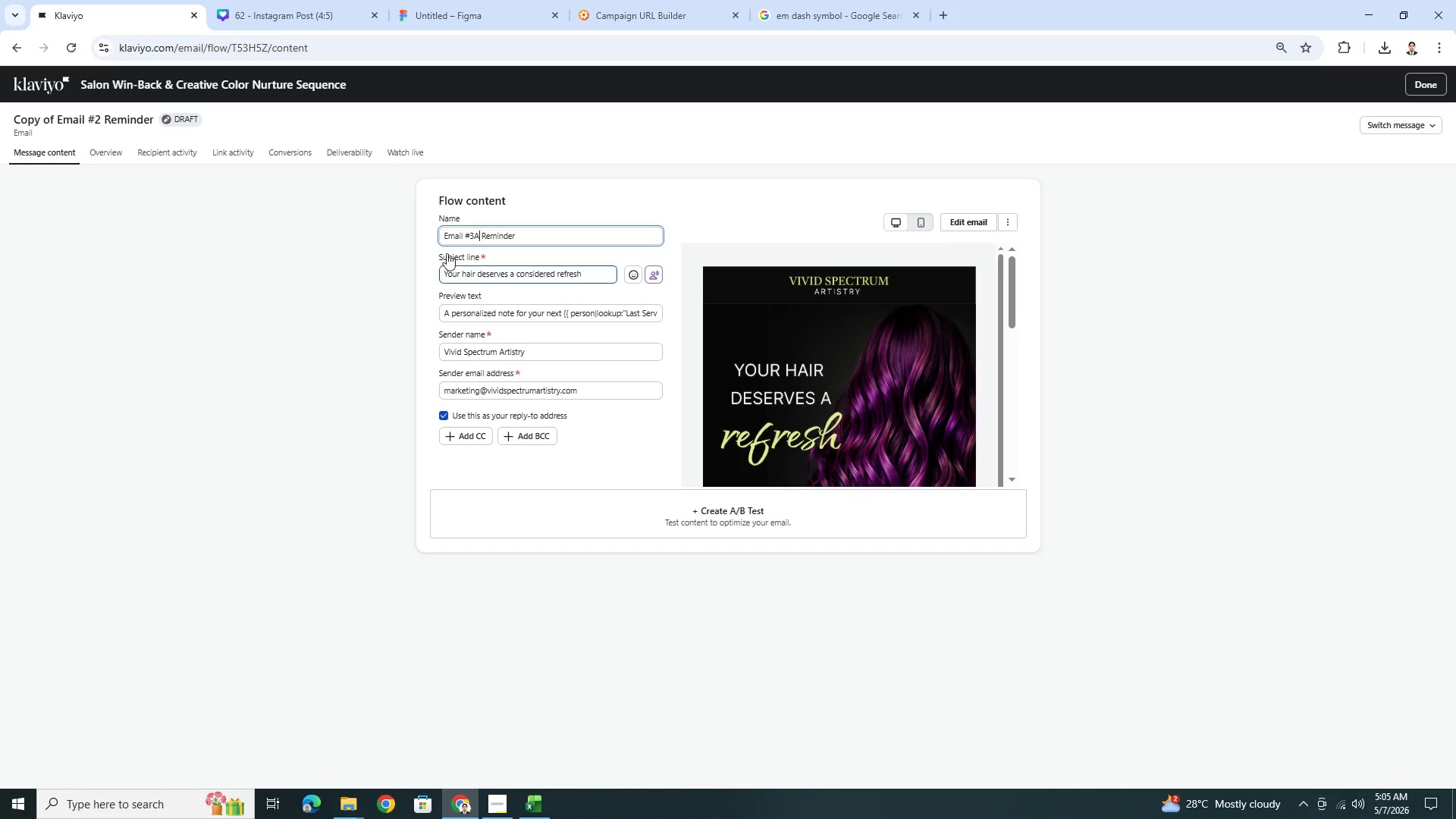 
left_click_drag(start_coordinate=[482, 236], to_coordinate=[581, 240])
 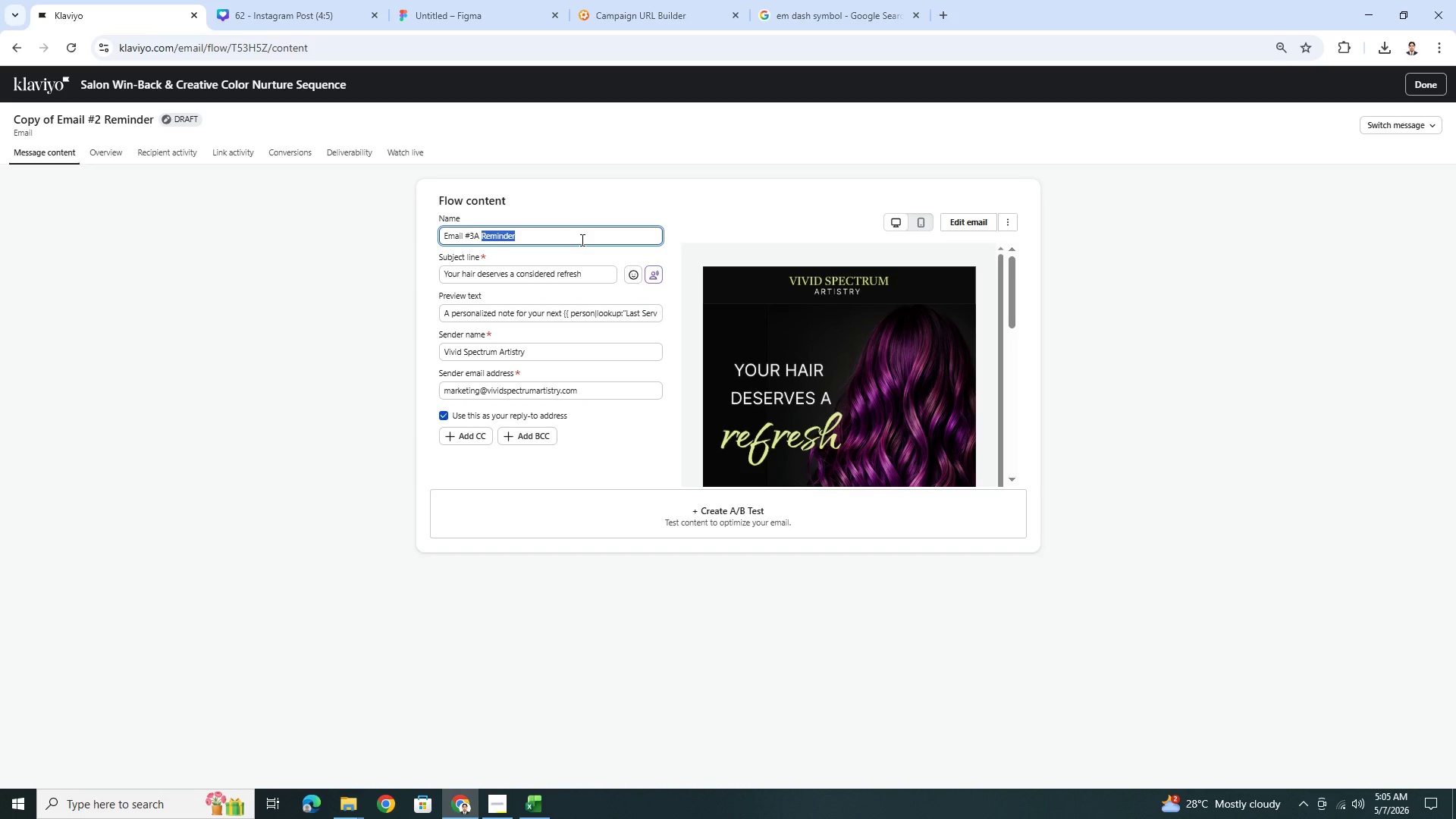 
type(Color)
 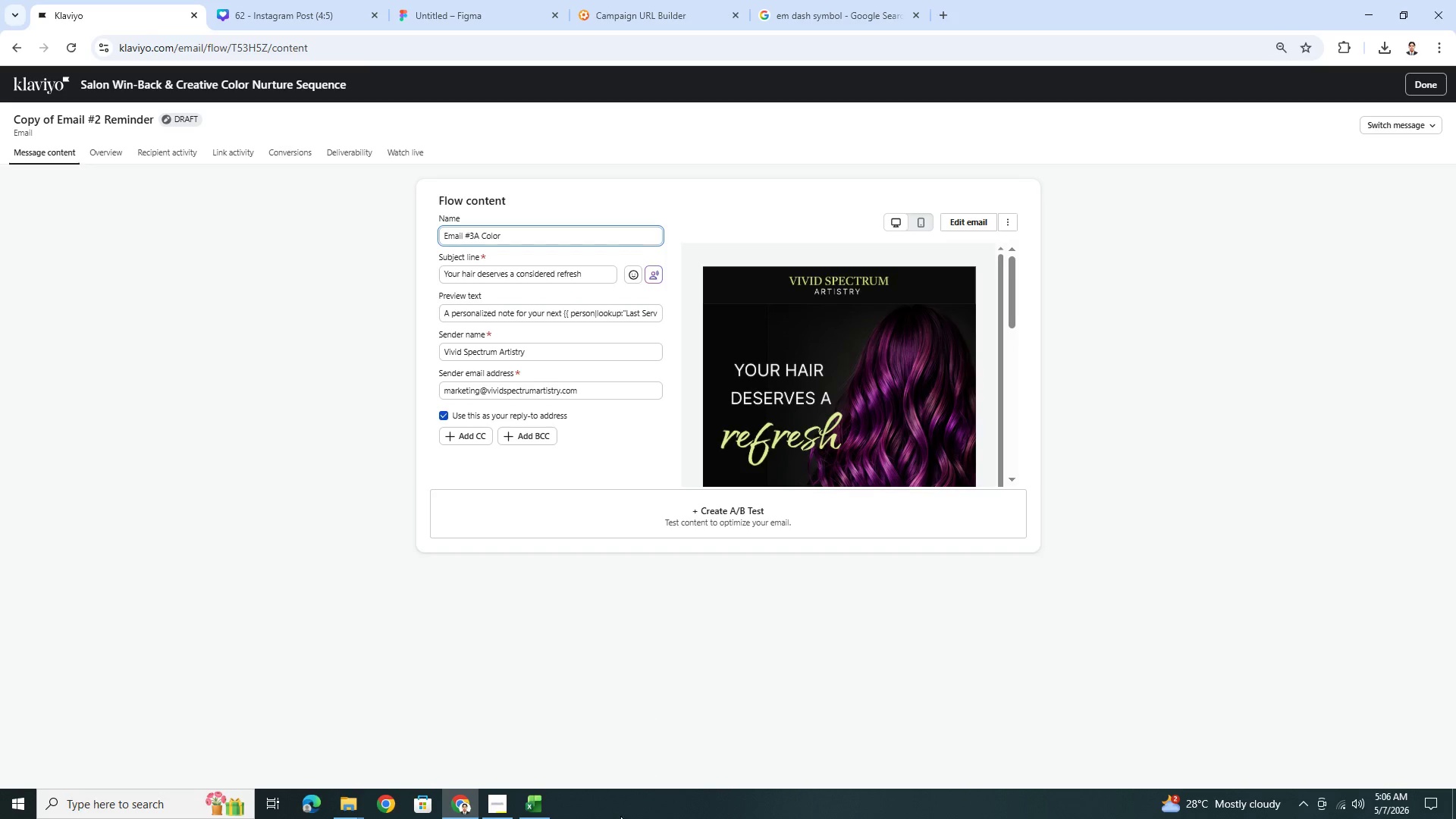 
left_click([499, 797])